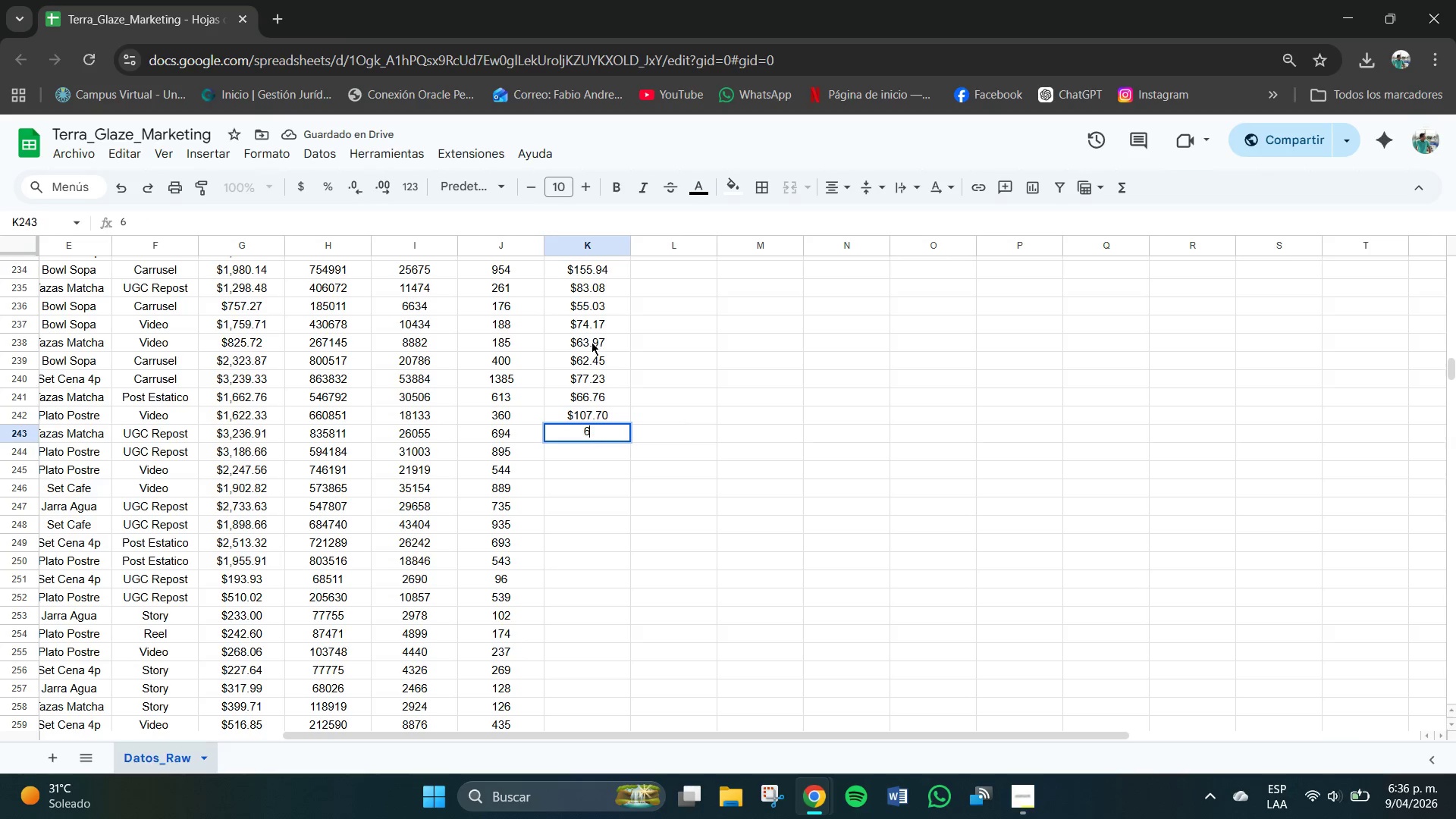 
key(Numpad8)
 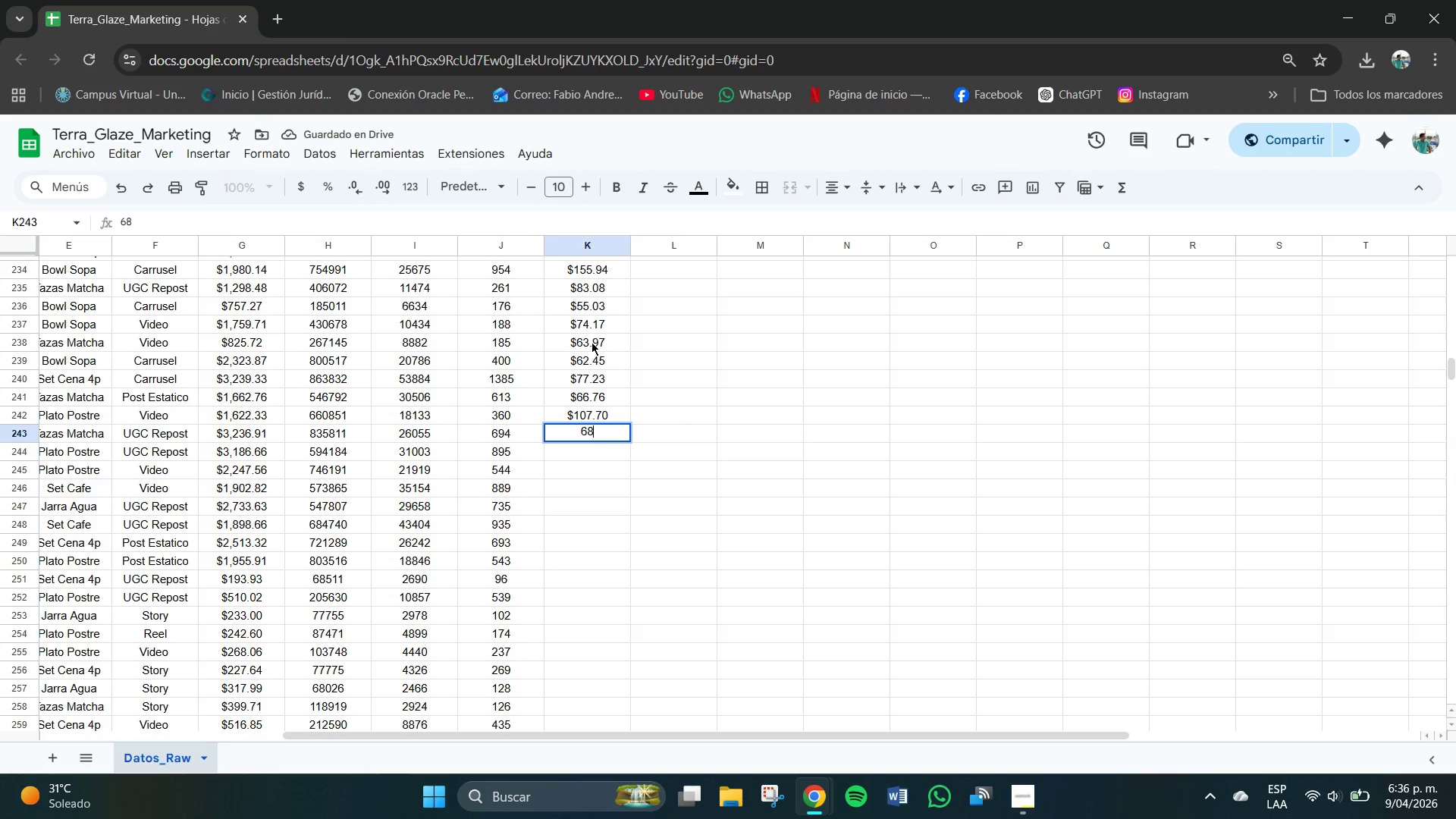 
key(NumpadDecimal)
 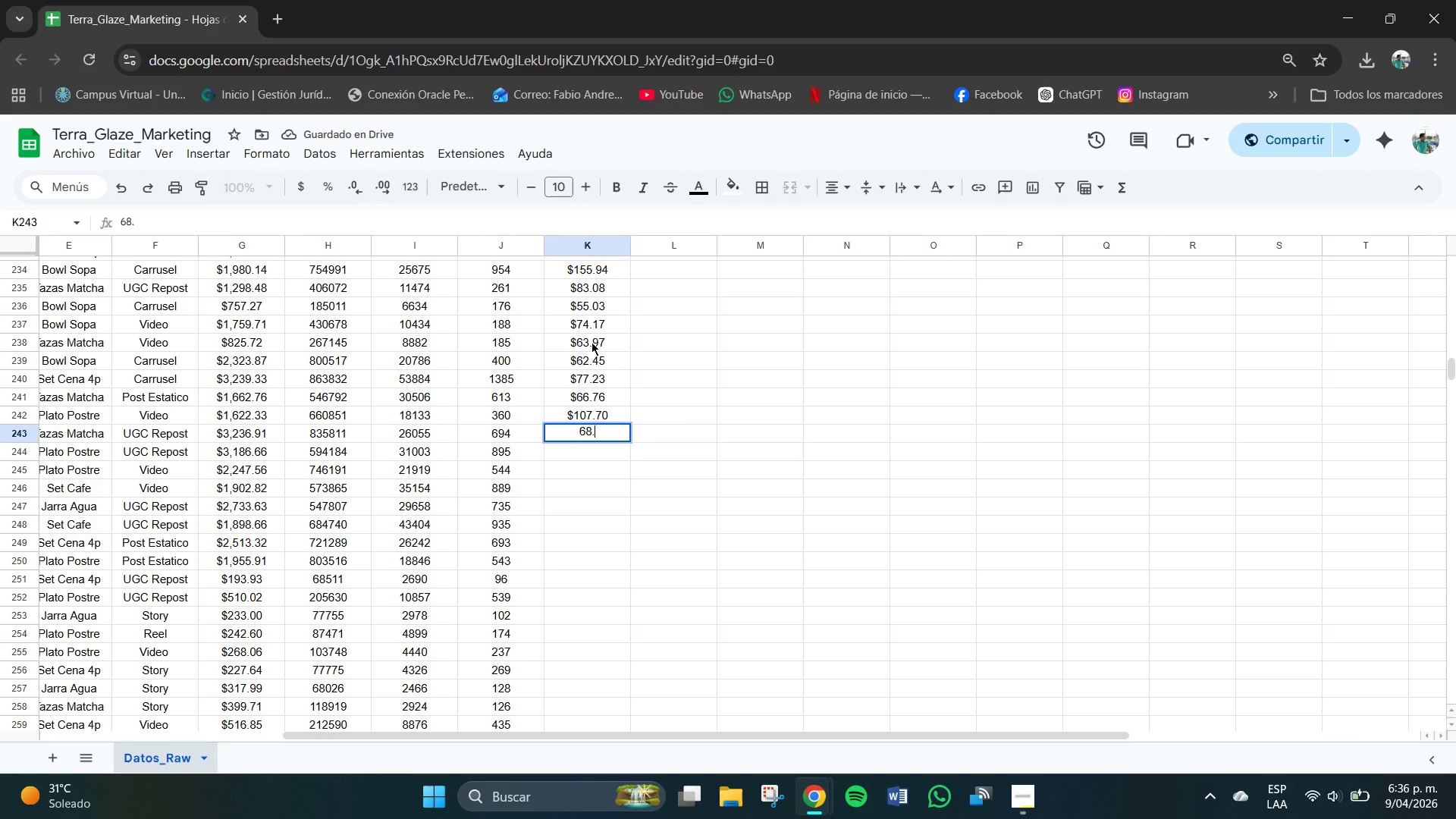 
key(Numpad7)
 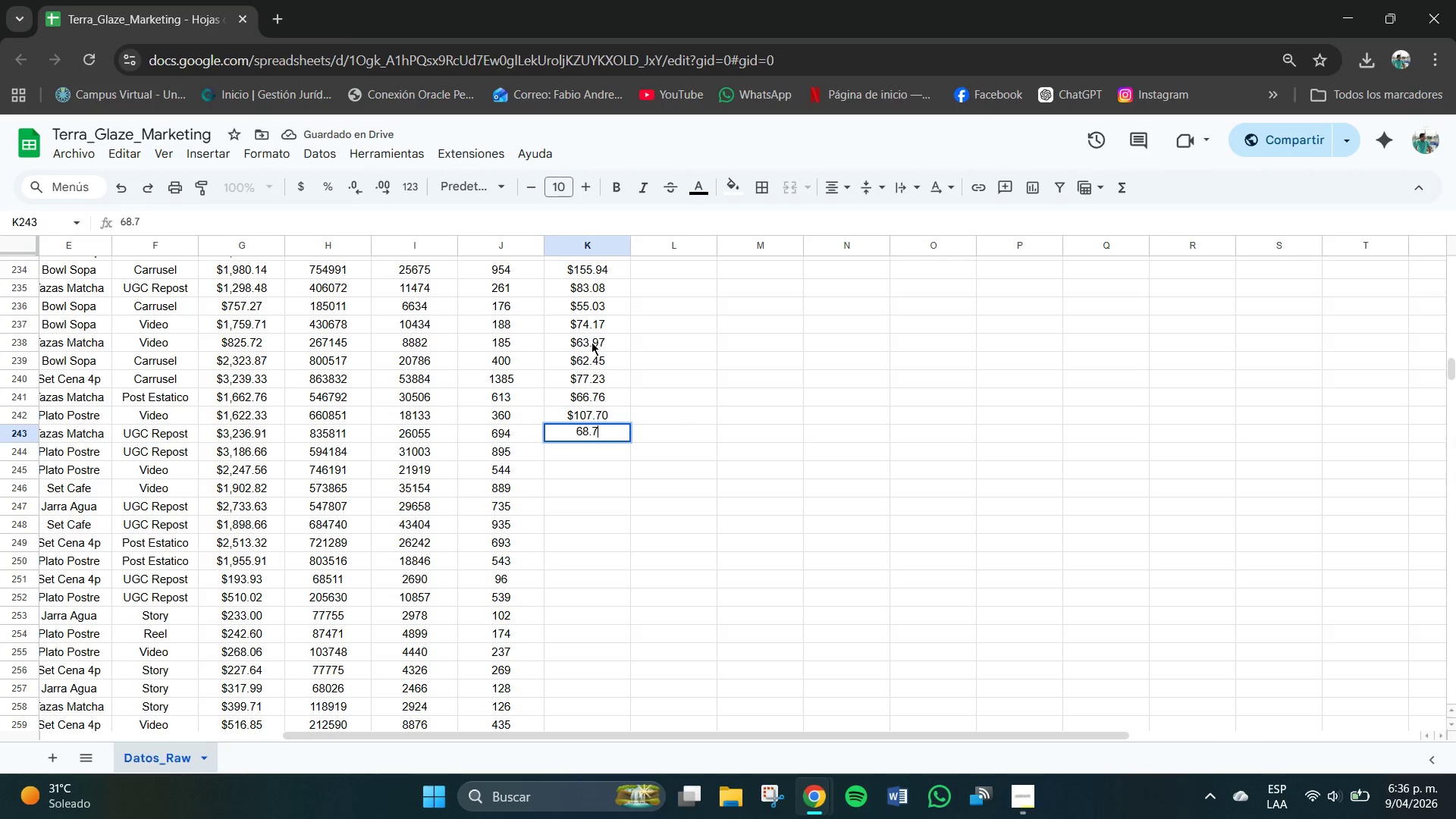 
key(Numpad3)
 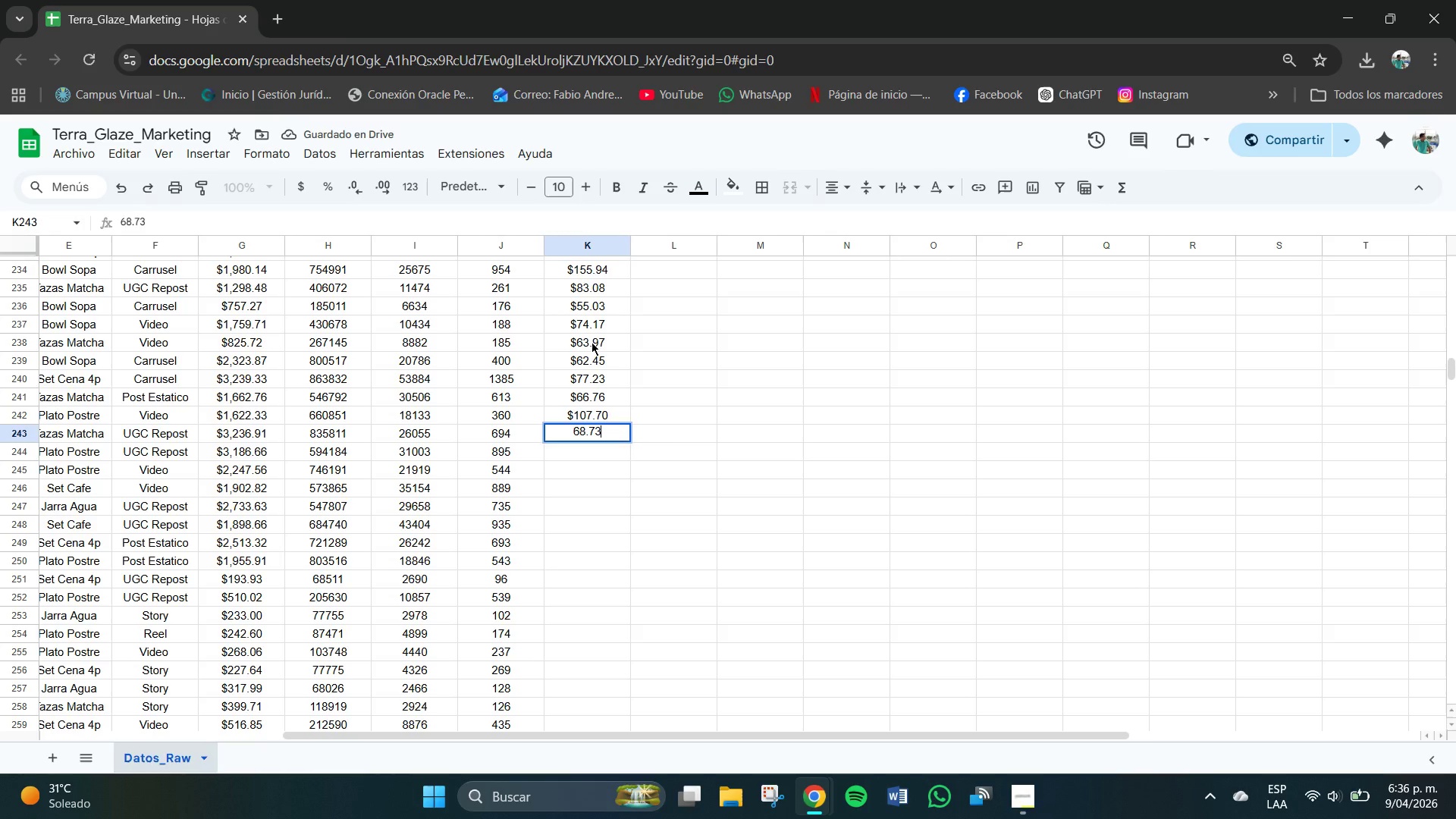 
key(NumpadEnter)
 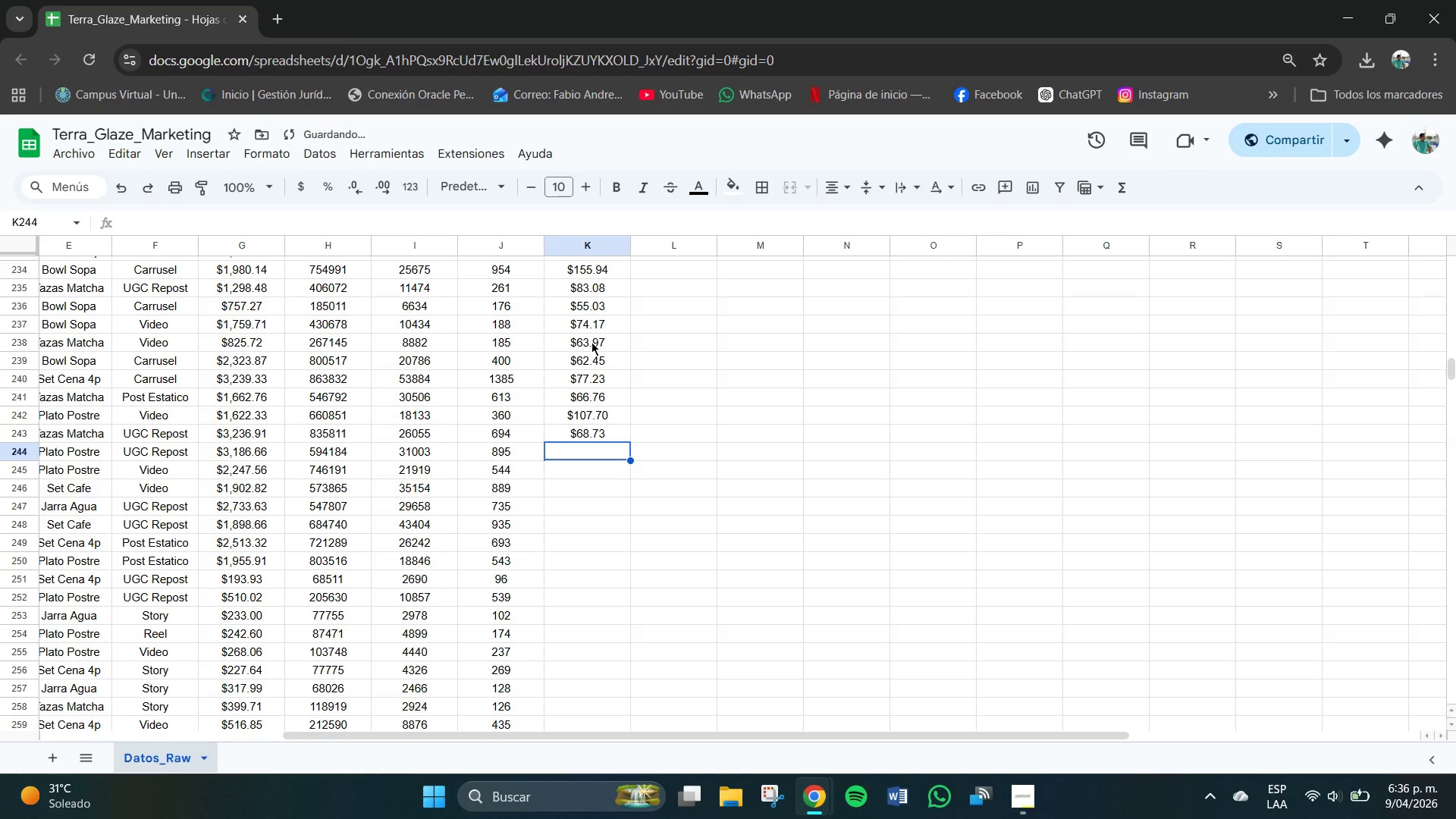 
key(Numpad5)
 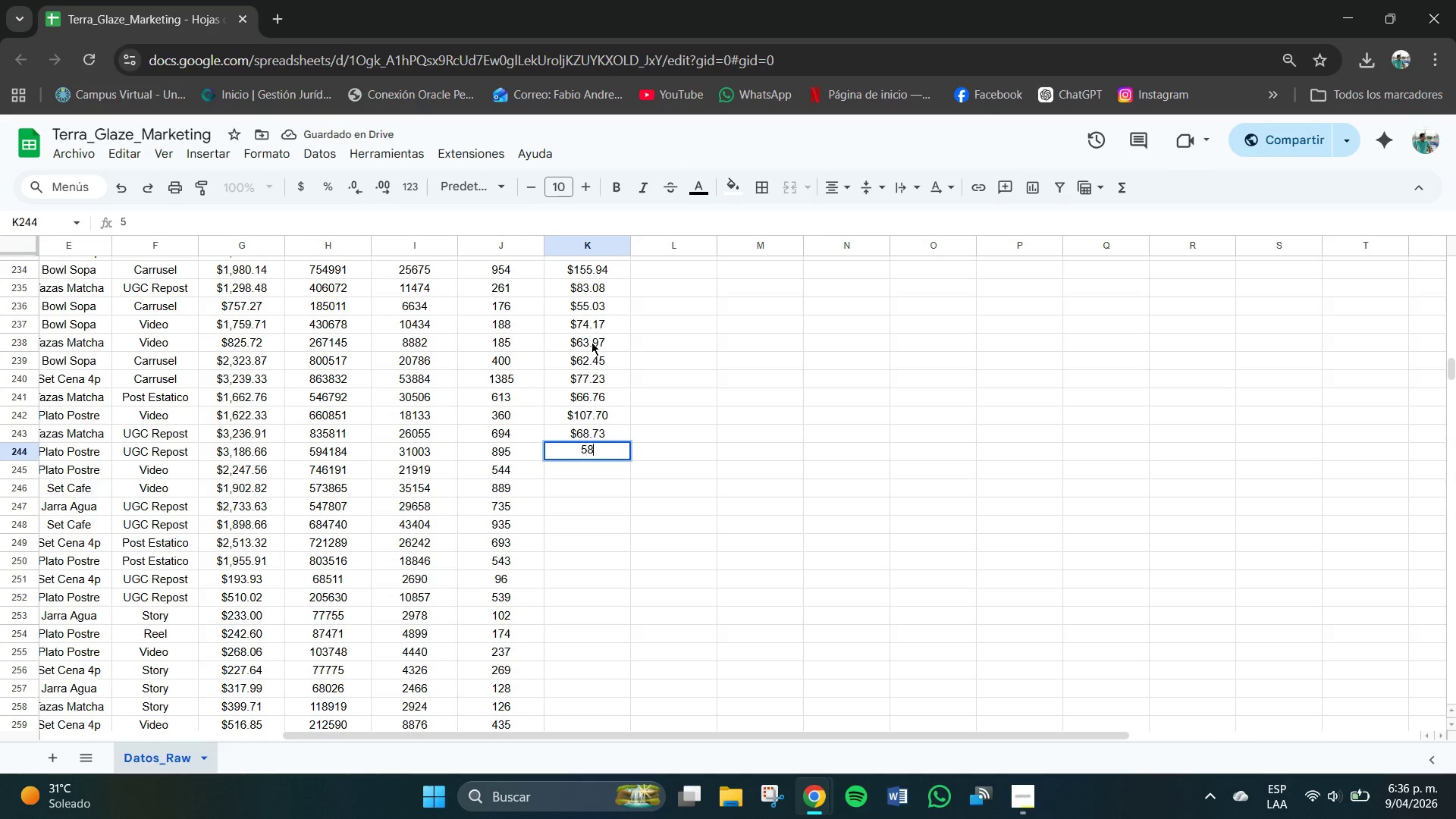 
key(Numpad8)
 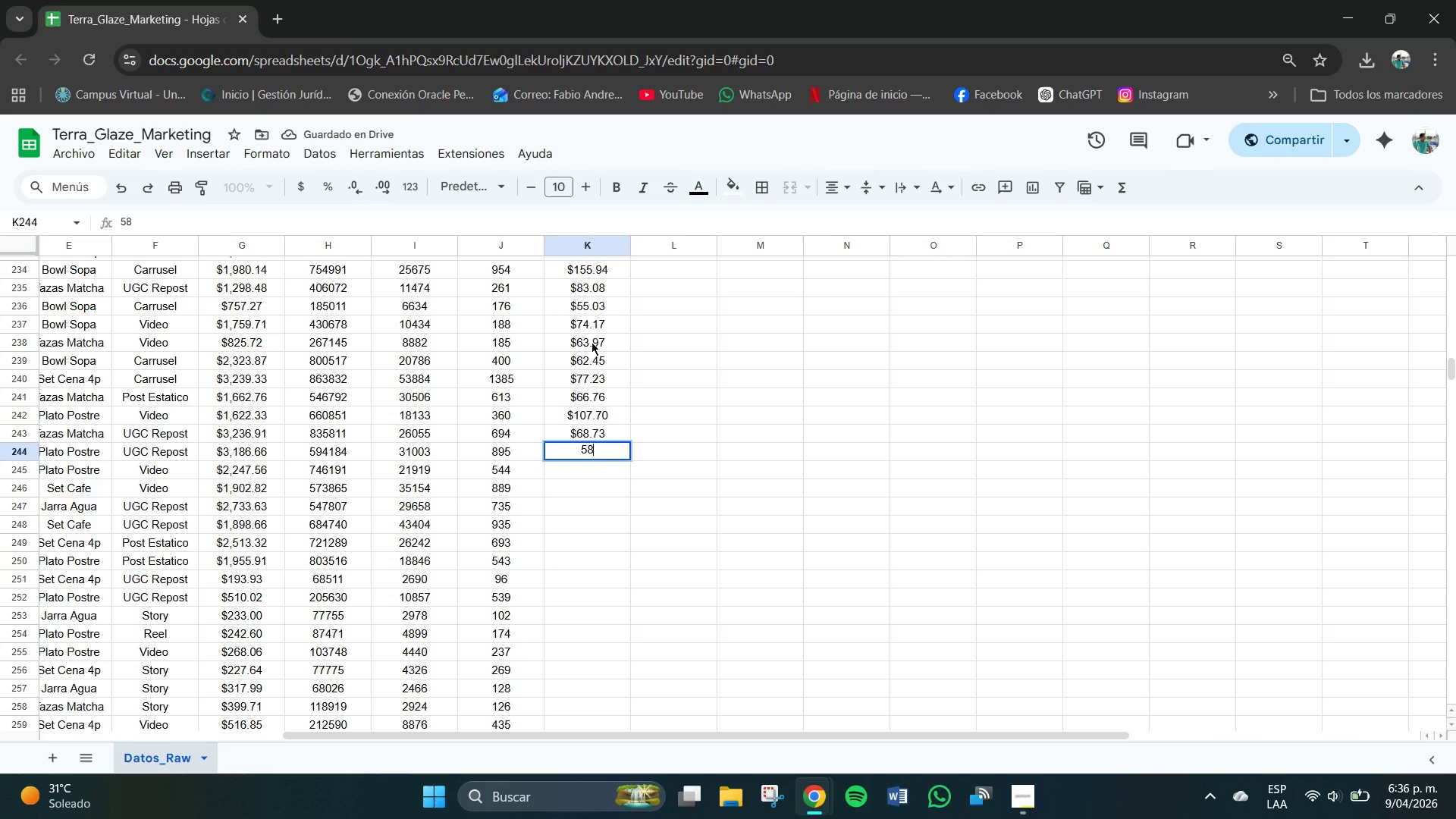 
key(NumpadDecimal)
 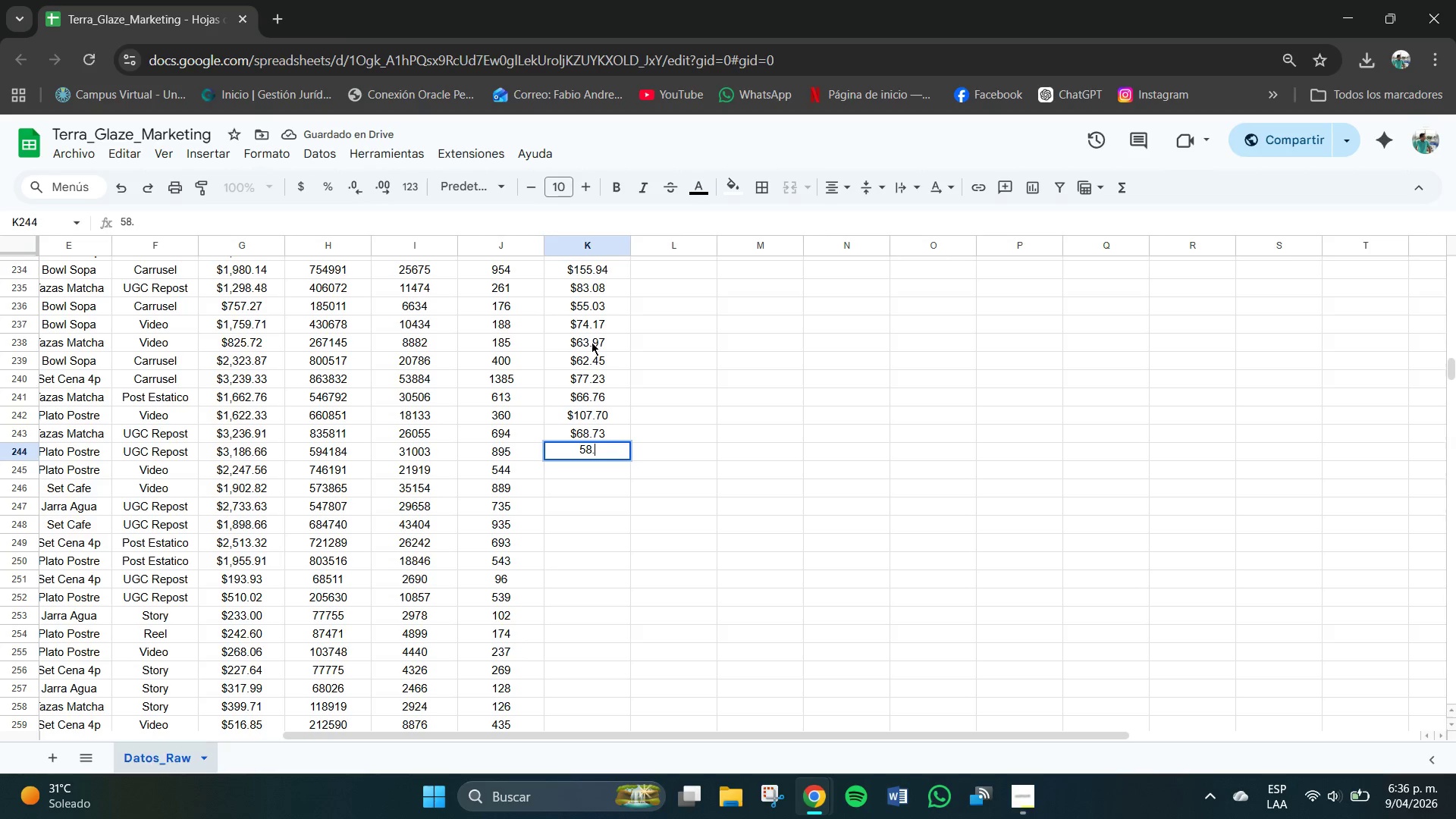 
key(Numpad6)
 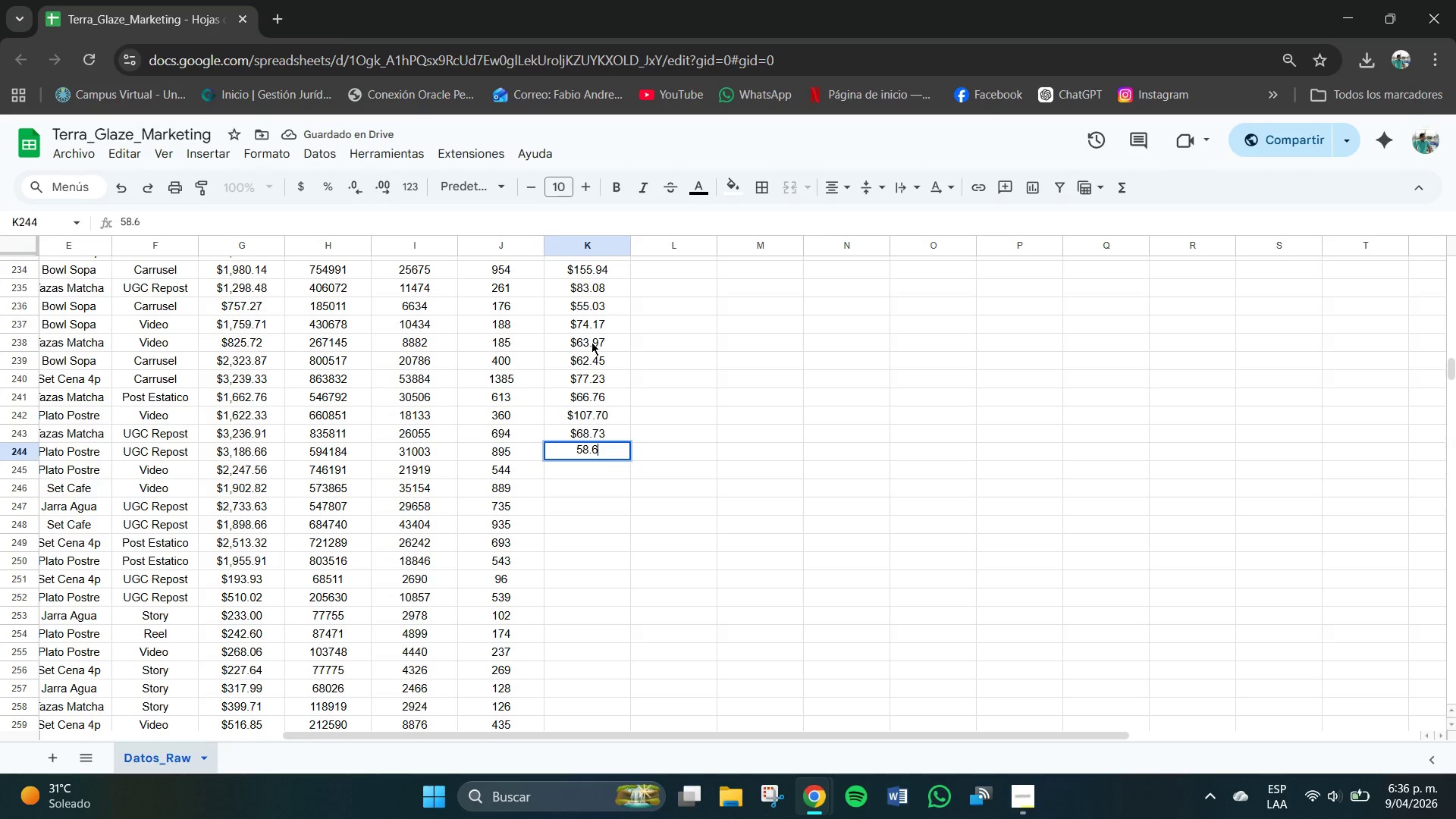 
key(Numpad3)
 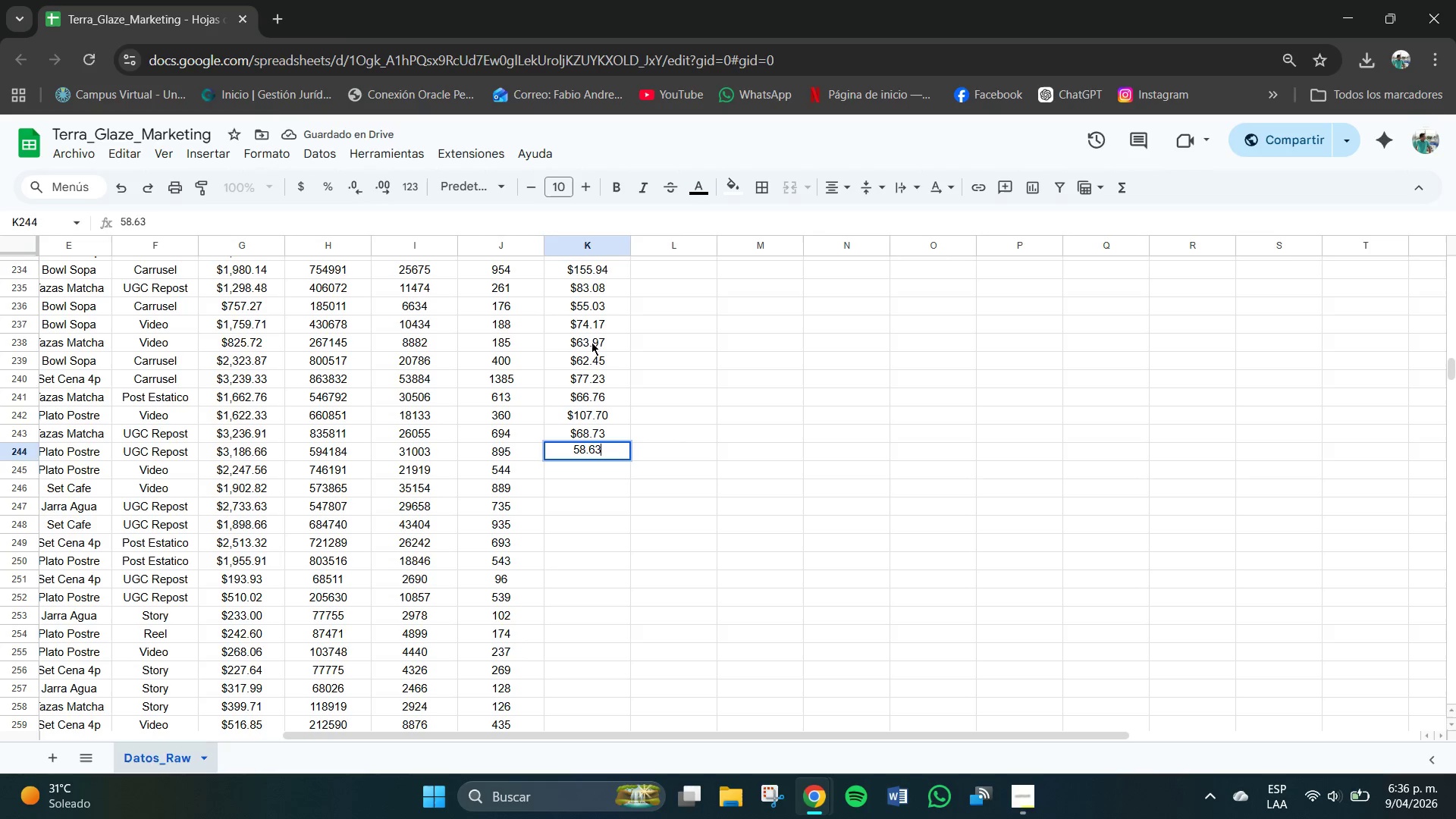 
key(NumpadEnter)
 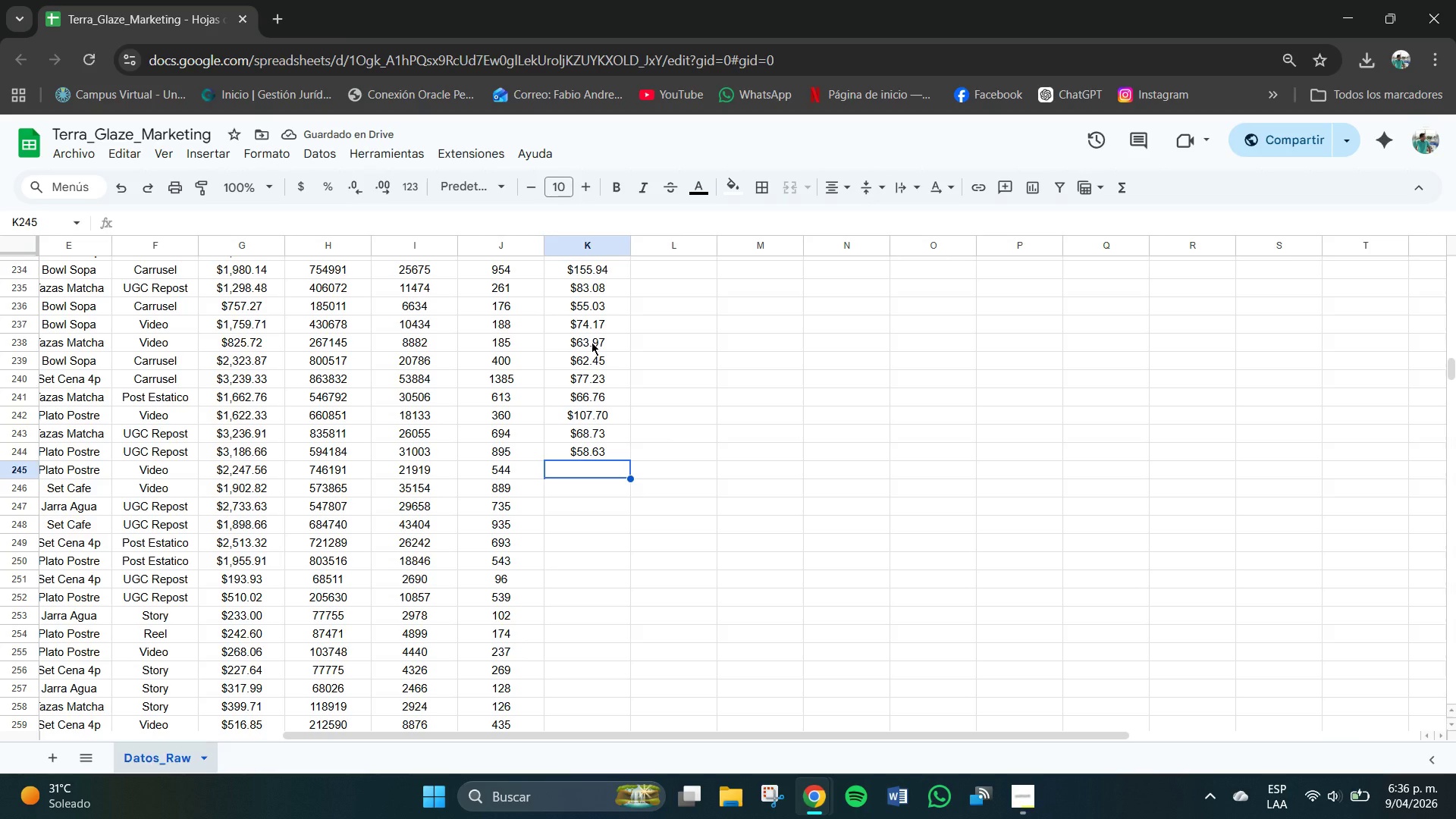 
wait(5.5)
 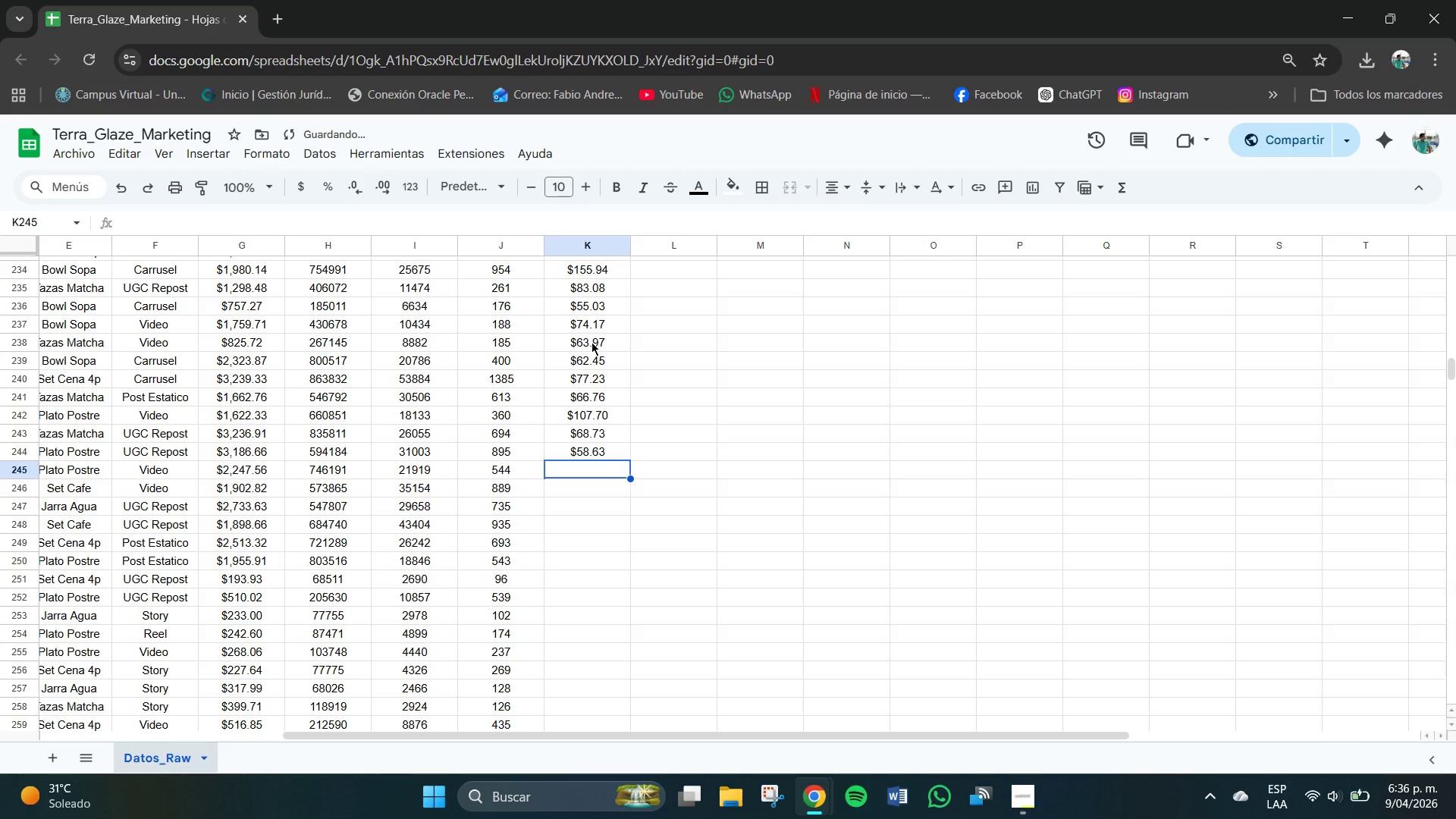 
key(Numpad9)
 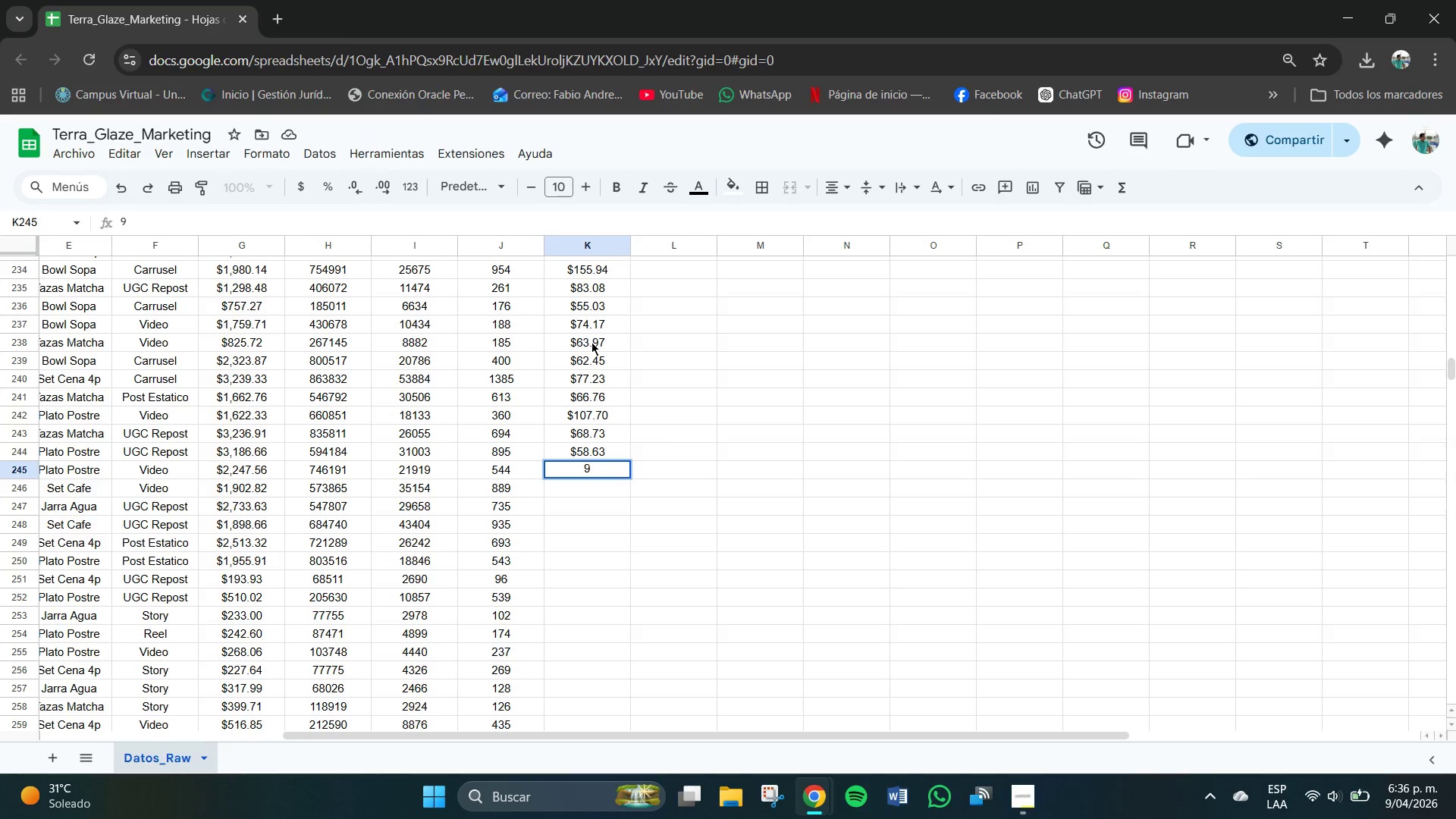 
key(NumpadDecimal)
 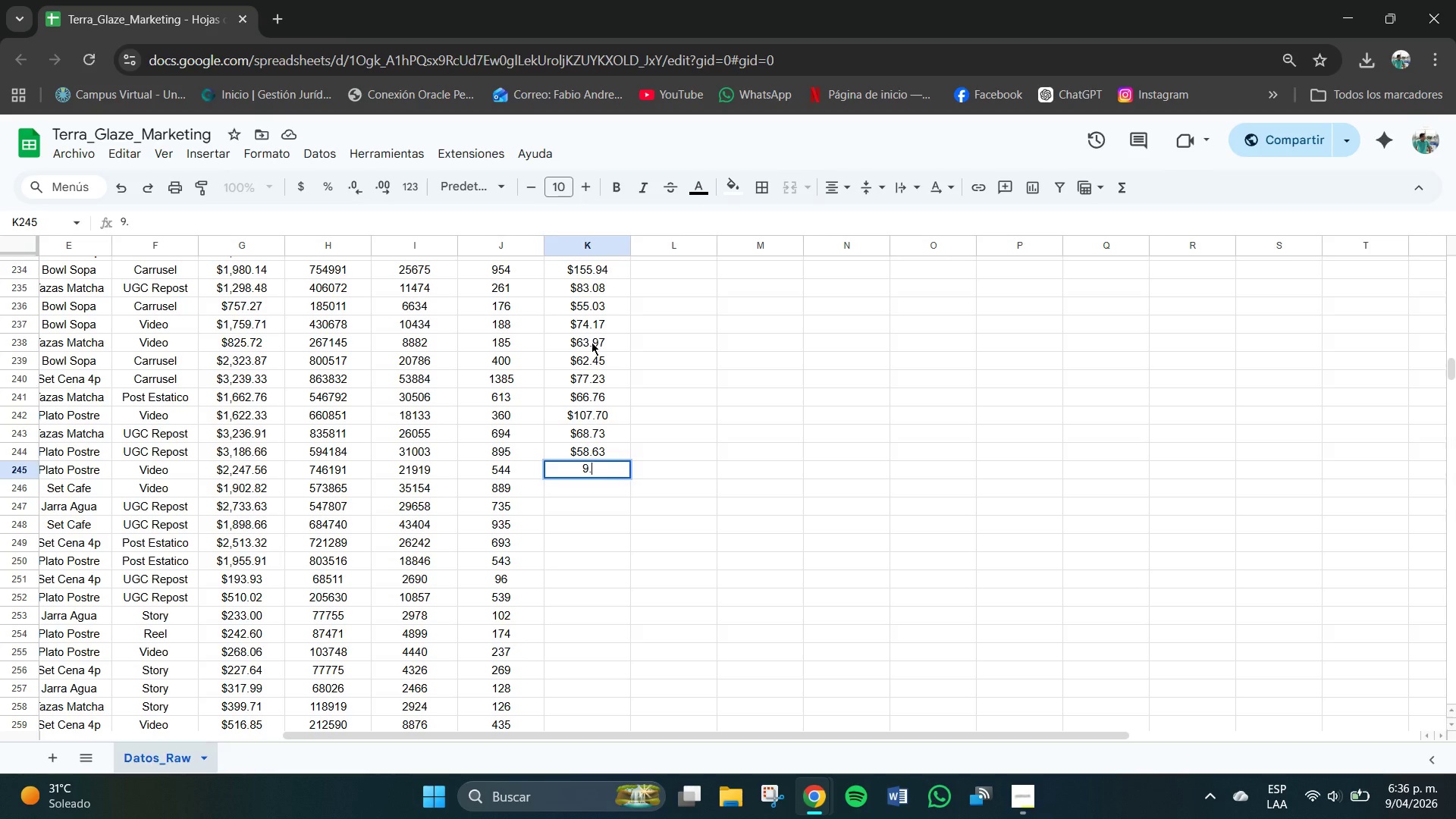 
key(Backspace)
 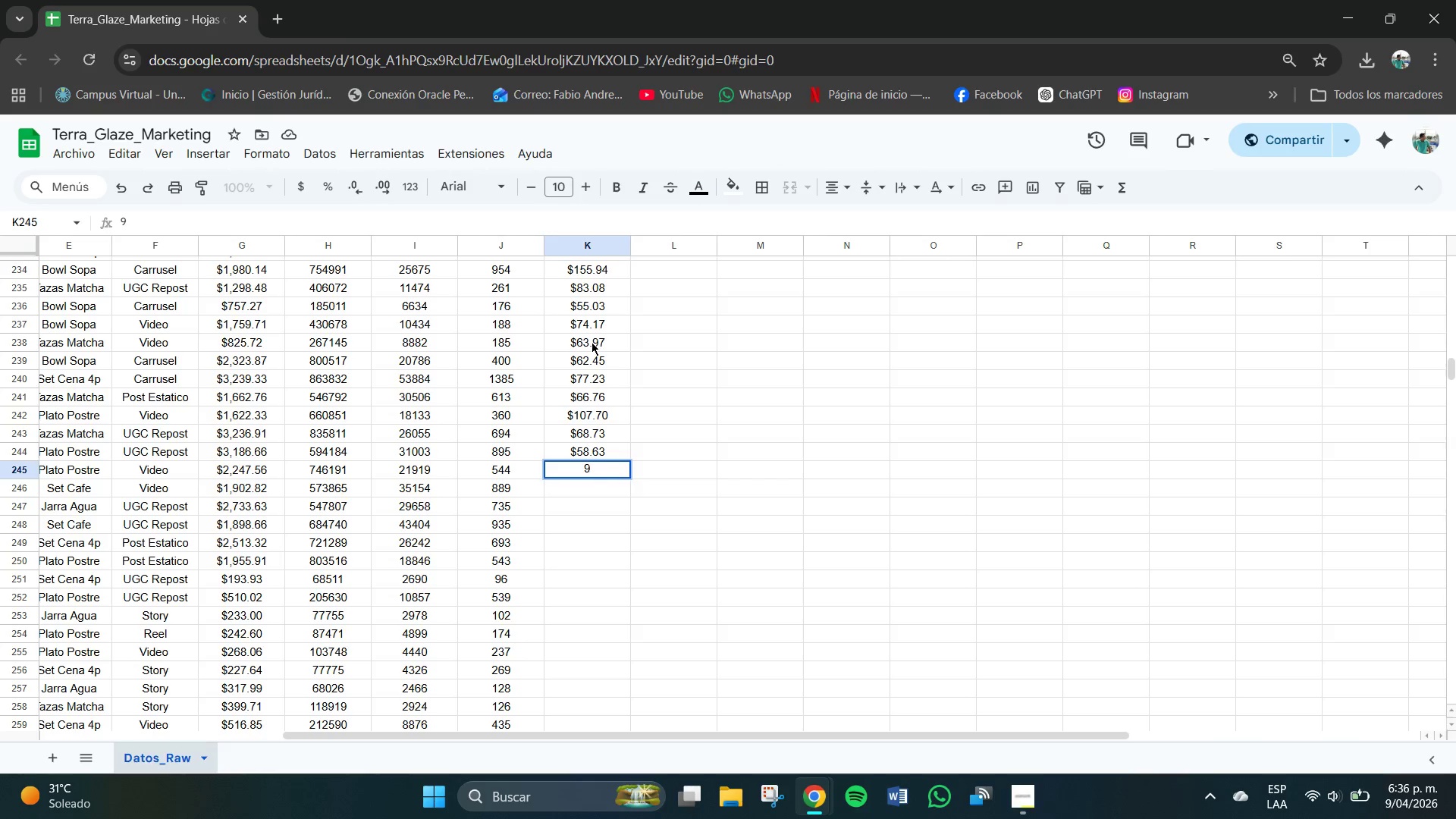 
key(Numpad1)
 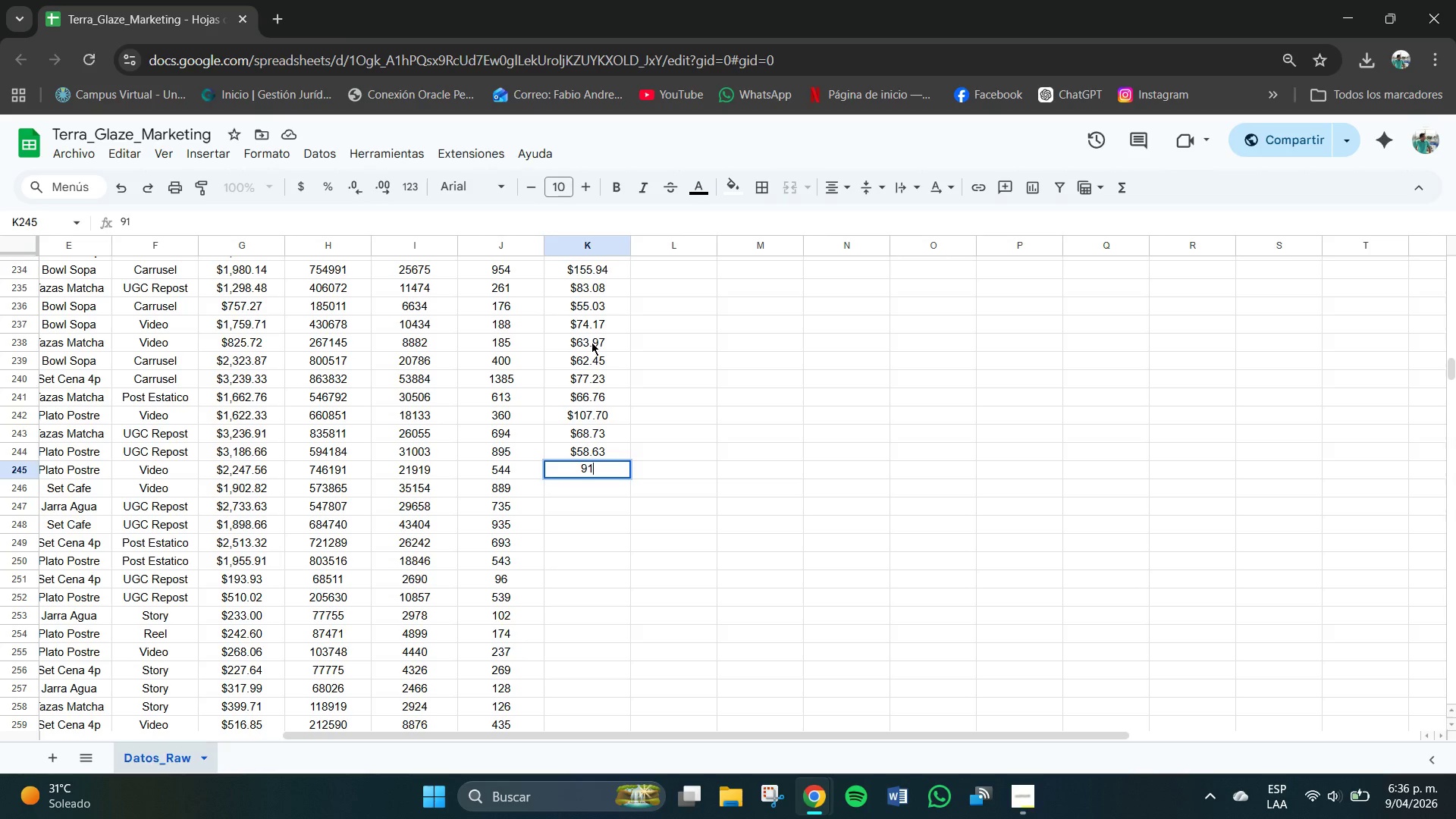 
key(NumpadDecimal)
 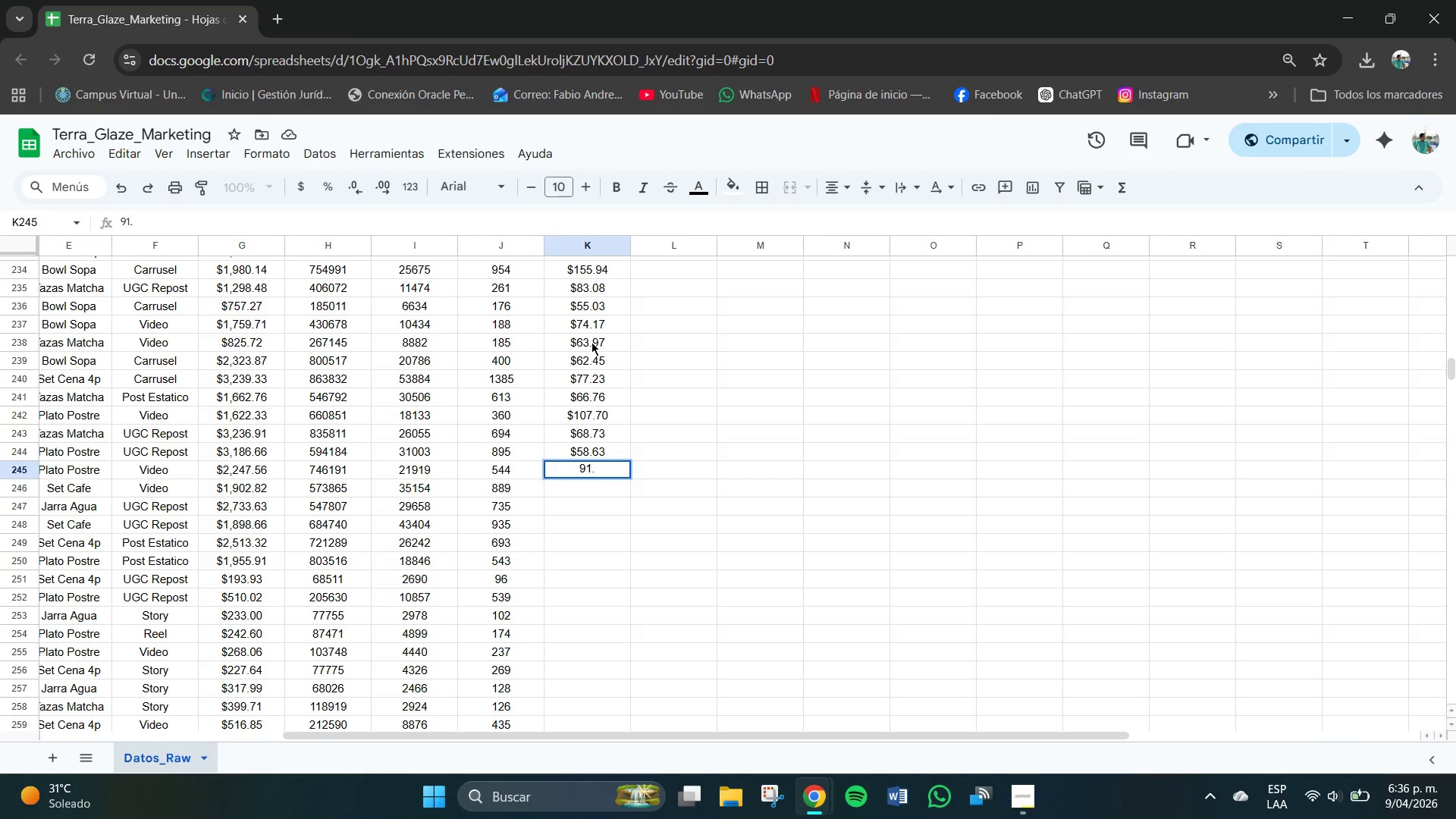 
key(Numpad4)
 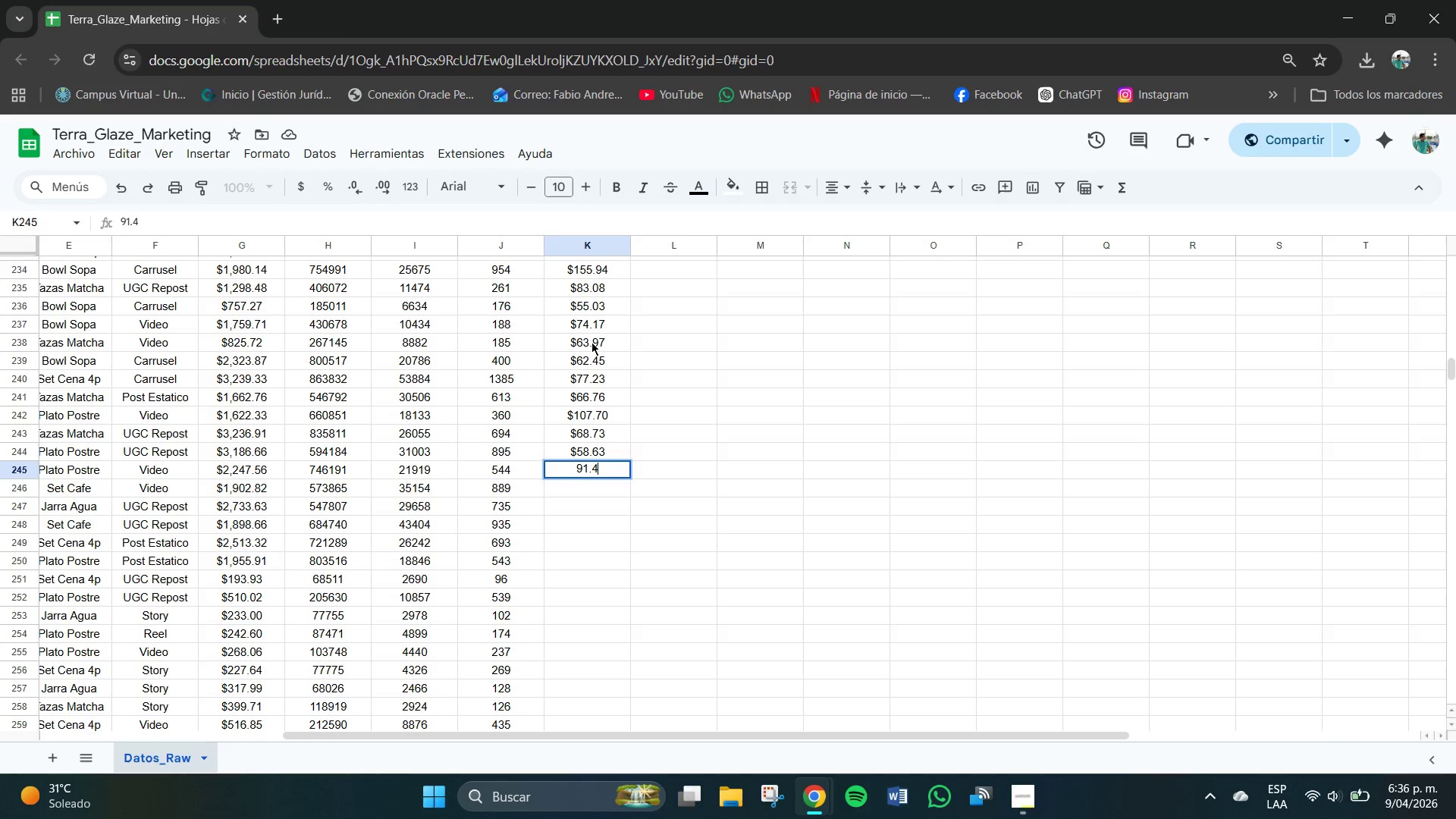 
key(Numpad9)
 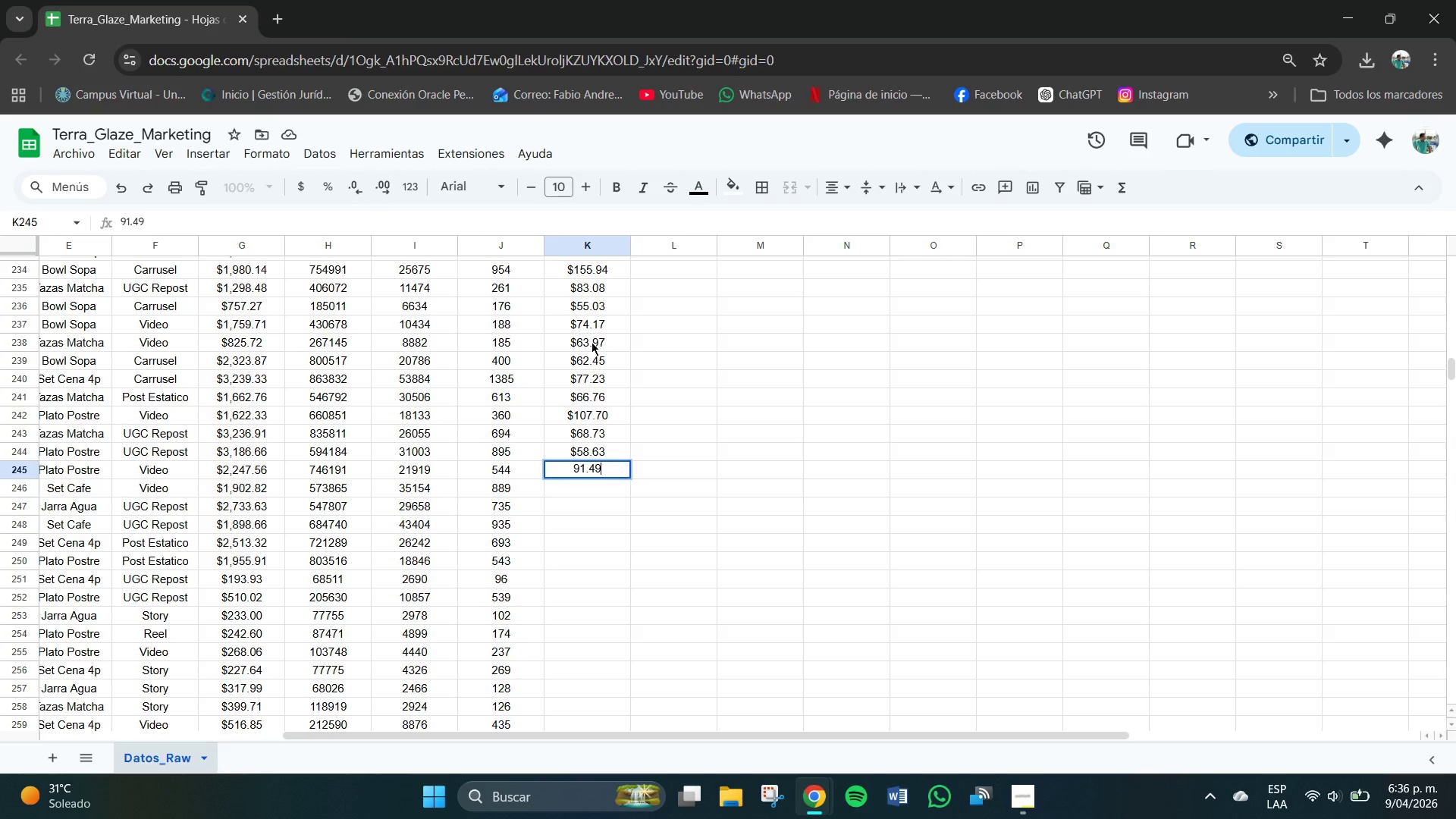 
key(NumpadEnter)
 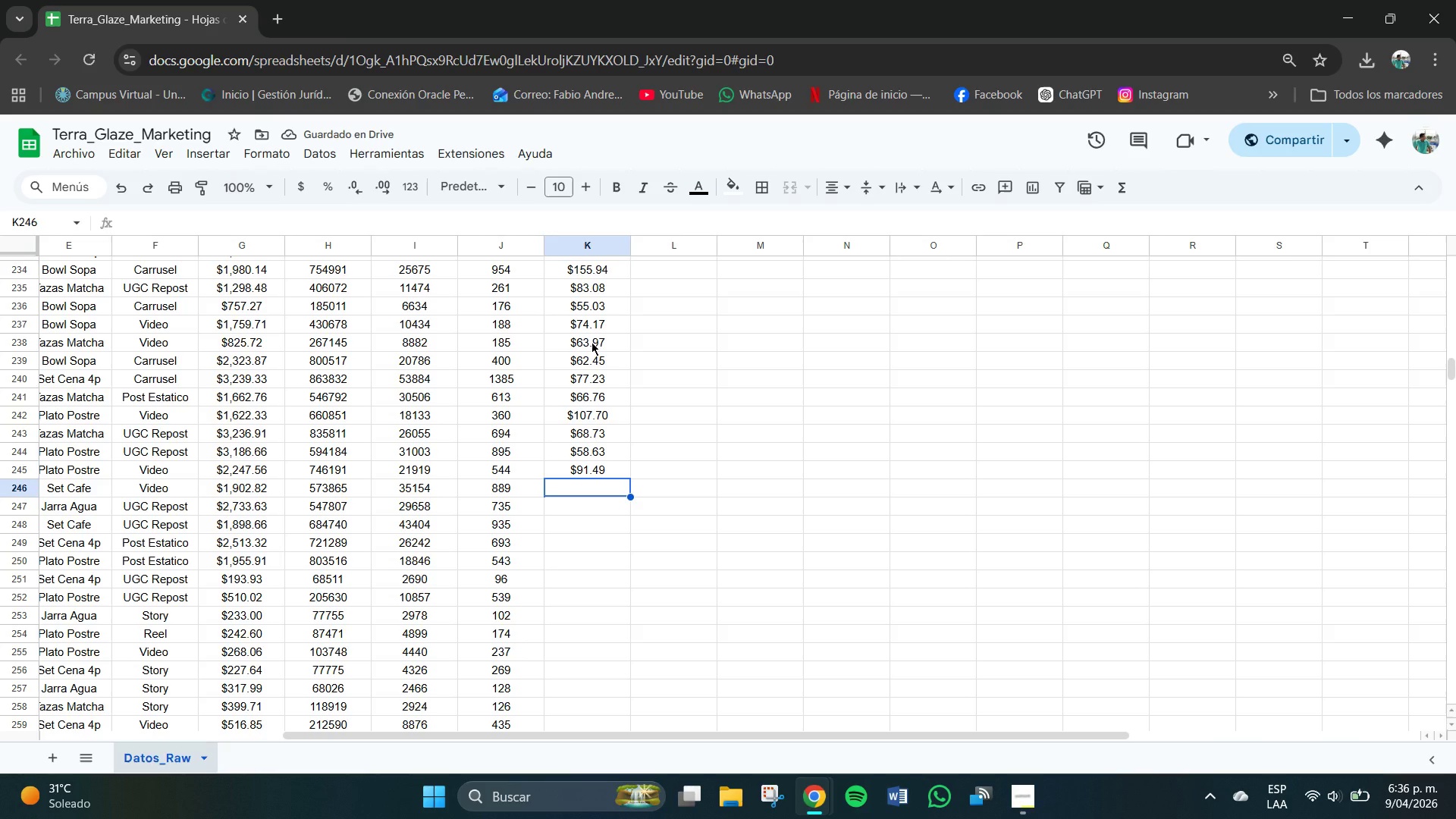 
key(Numpad8)
 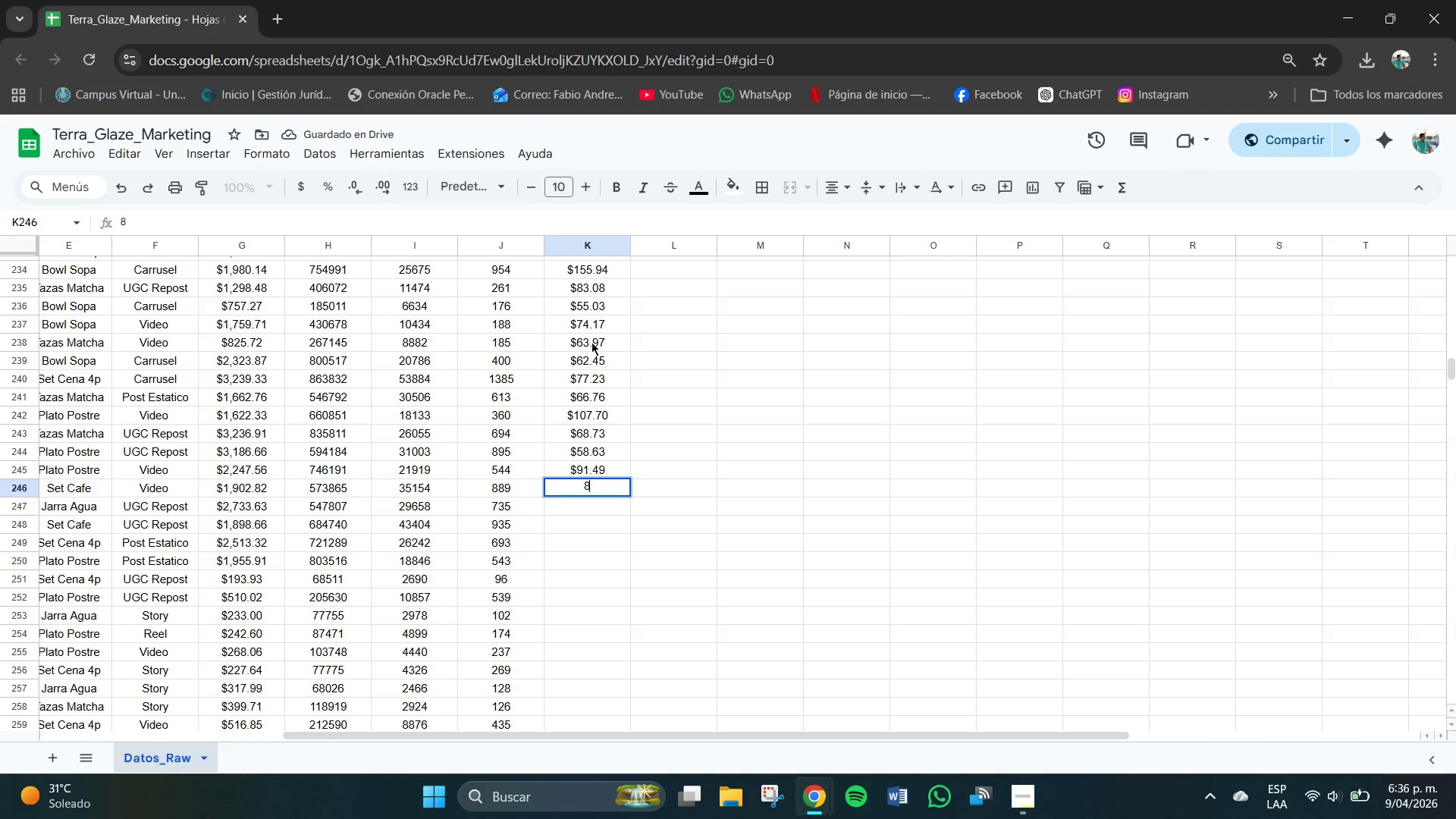 
key(Numpad0)
 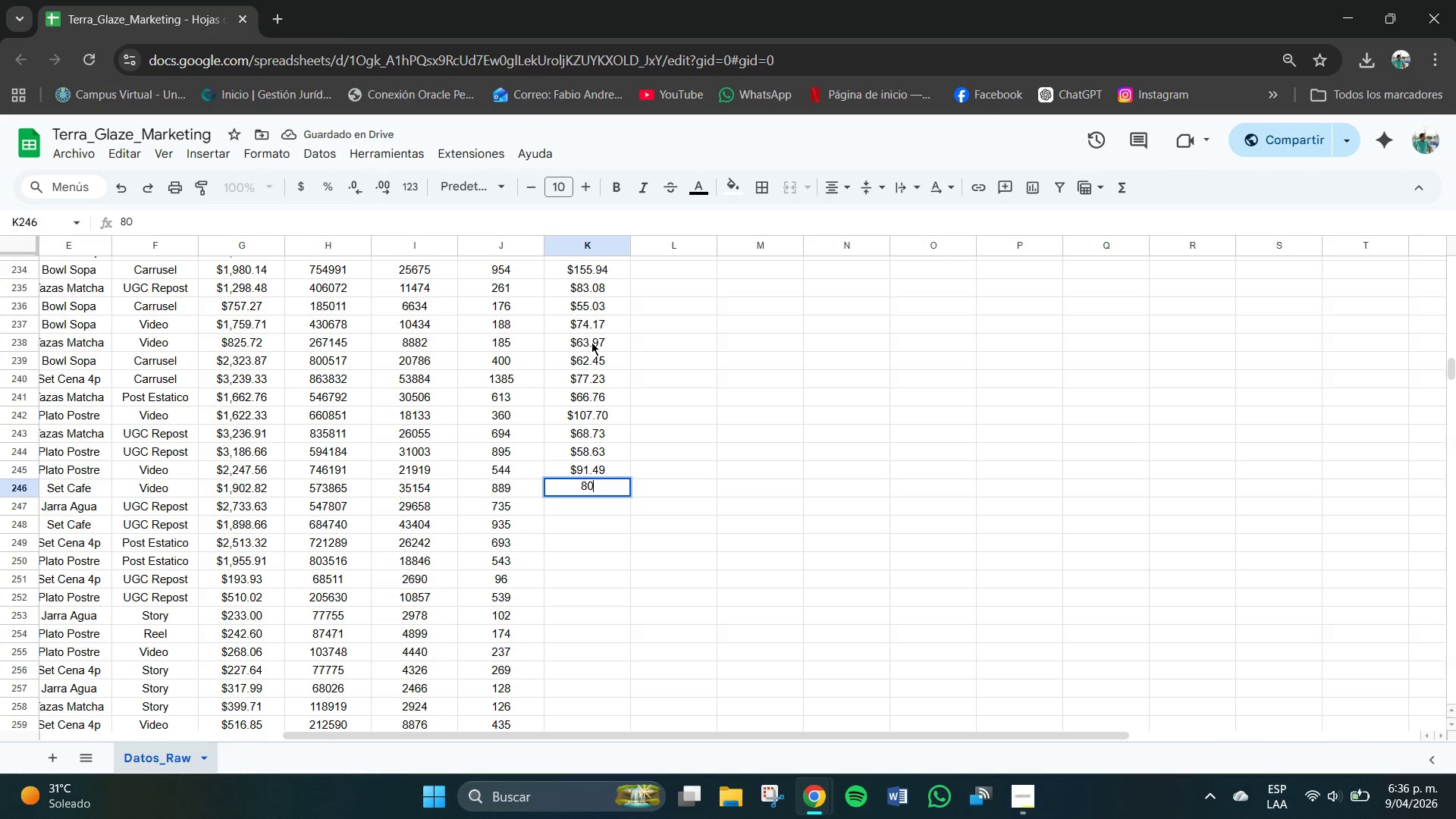 
key(NumpadDecimal)
 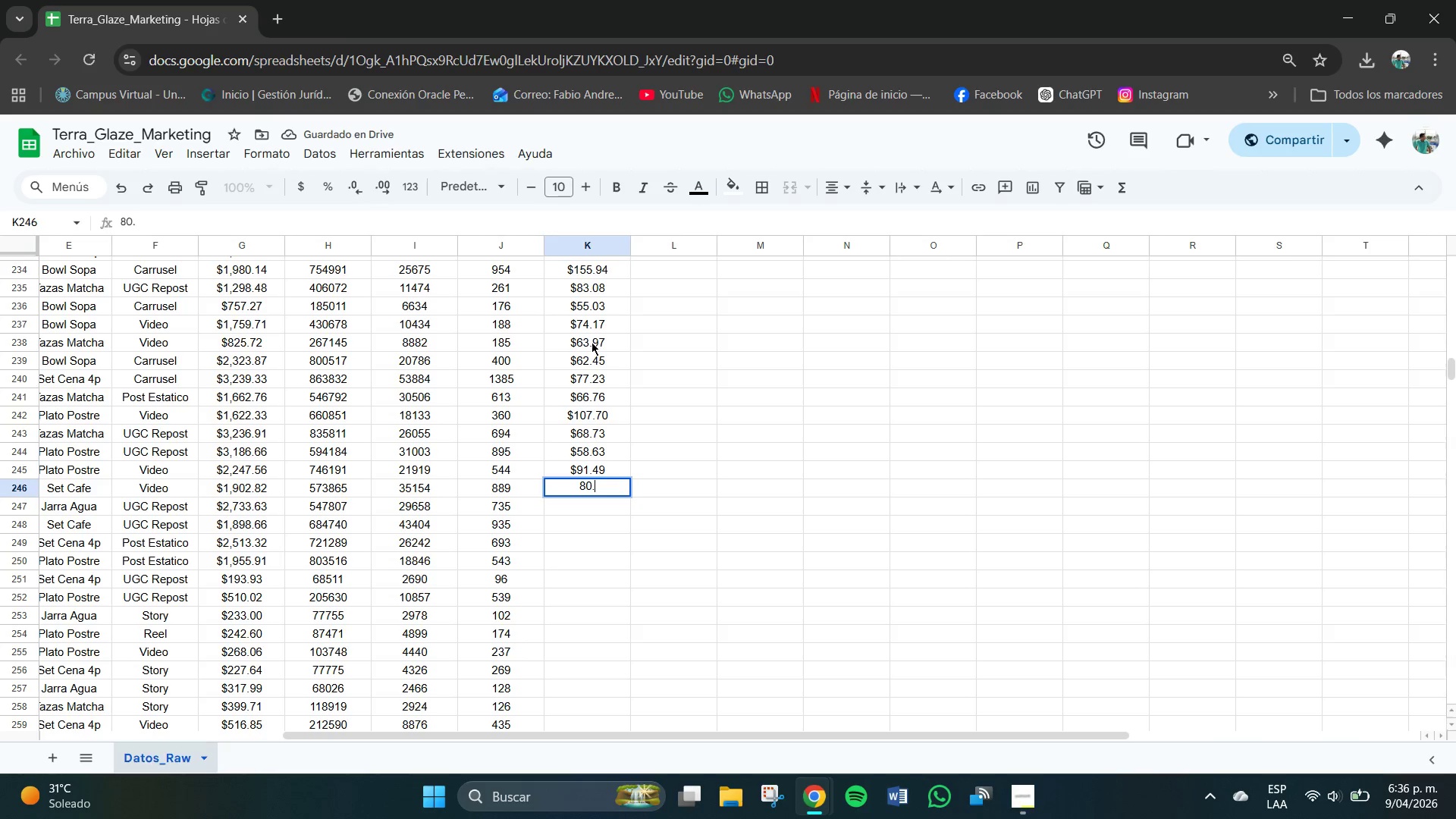 
key(Numpad3)
 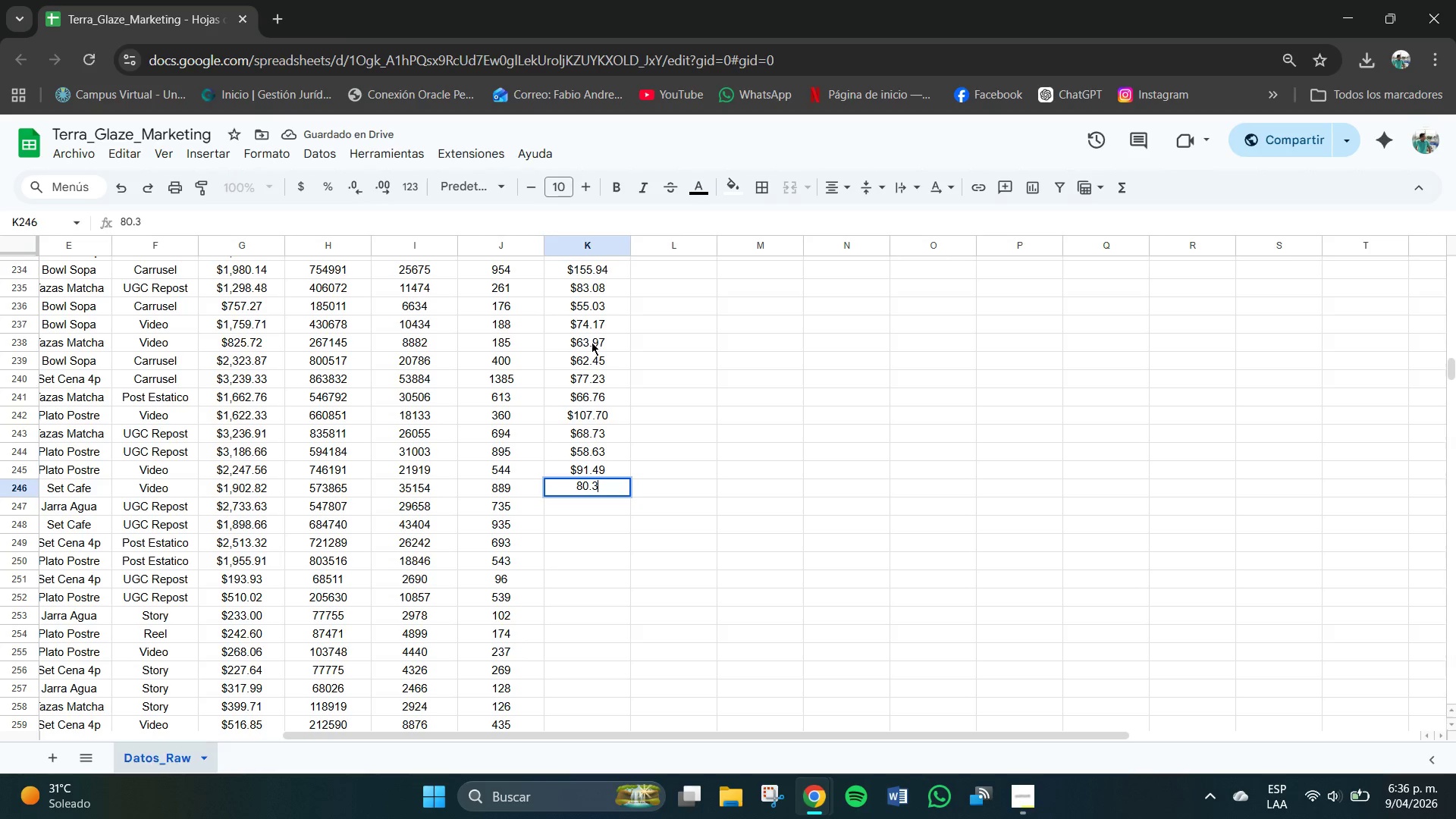 
key(Numpad4)
 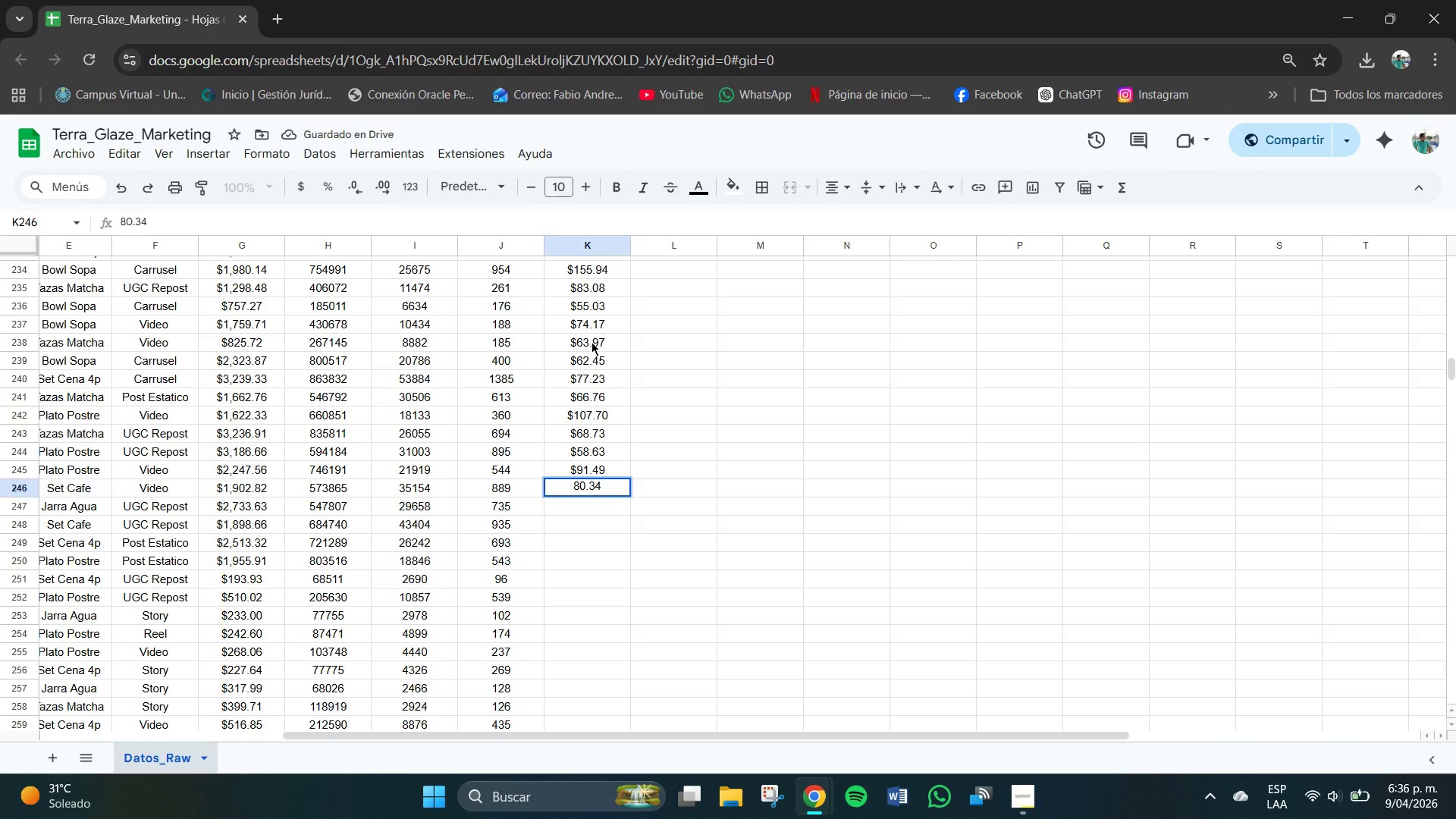 
key(NumpadEnter)
 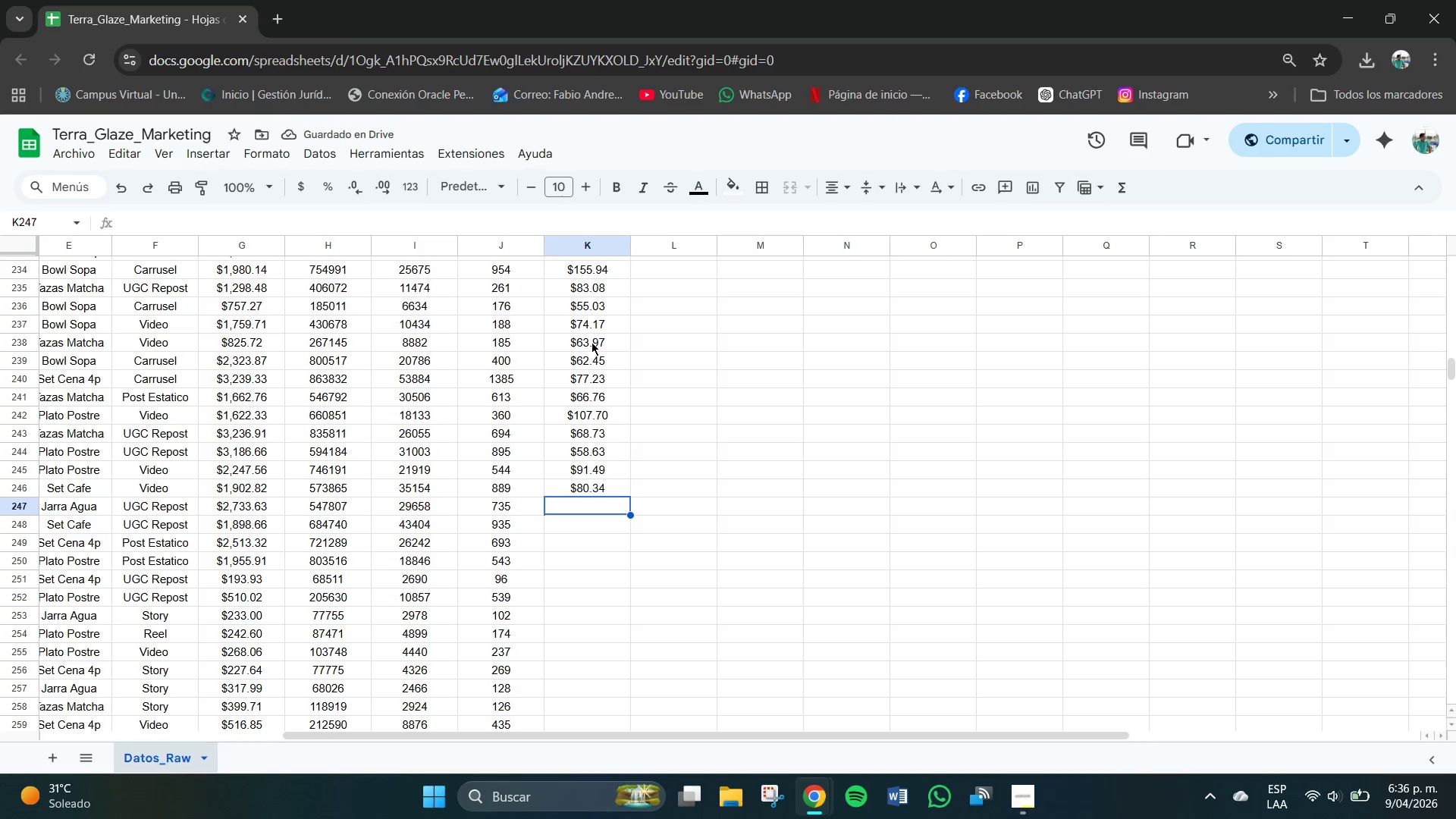 
key(Numpad6)
 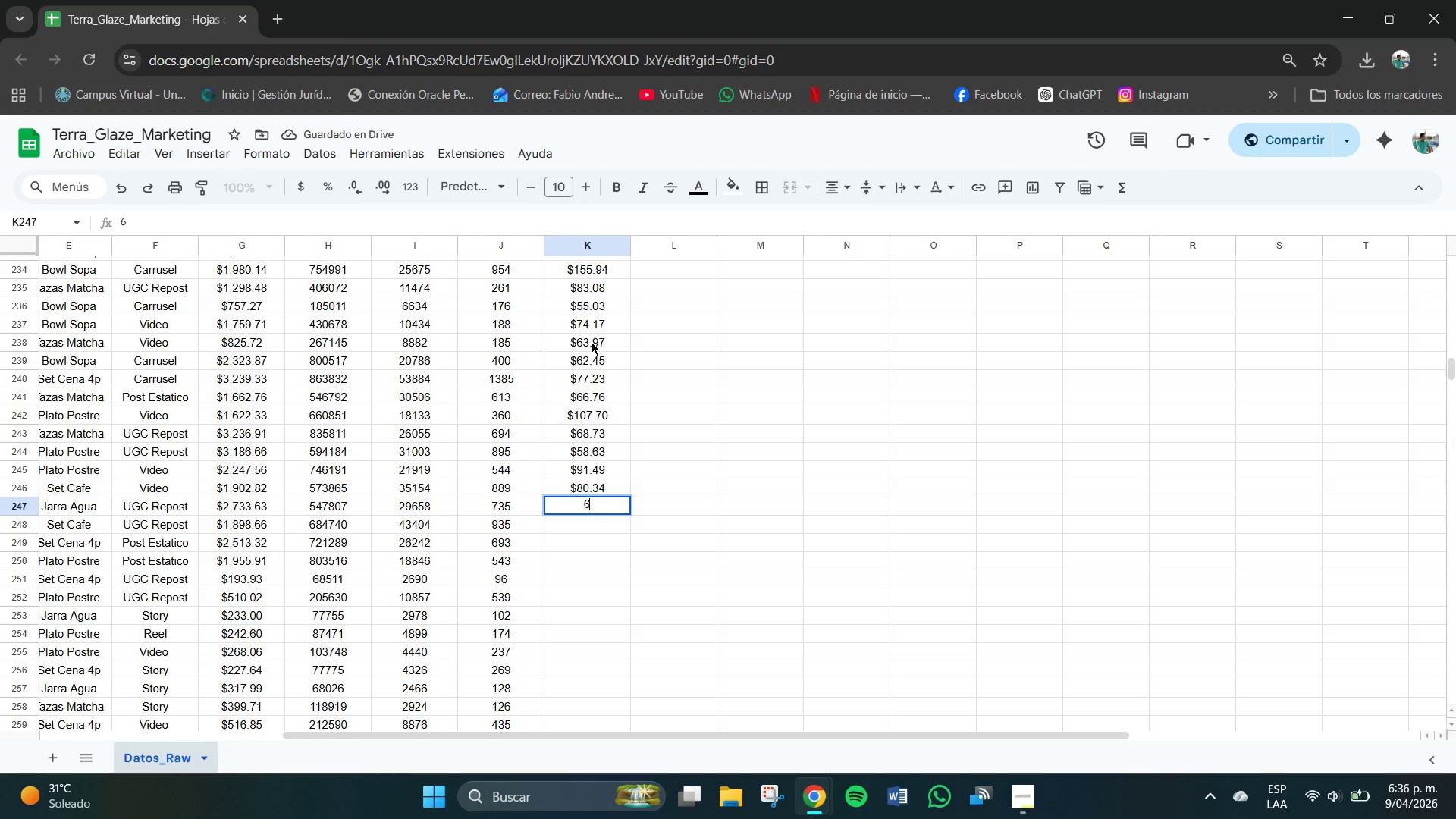 
key(Numpad8)
 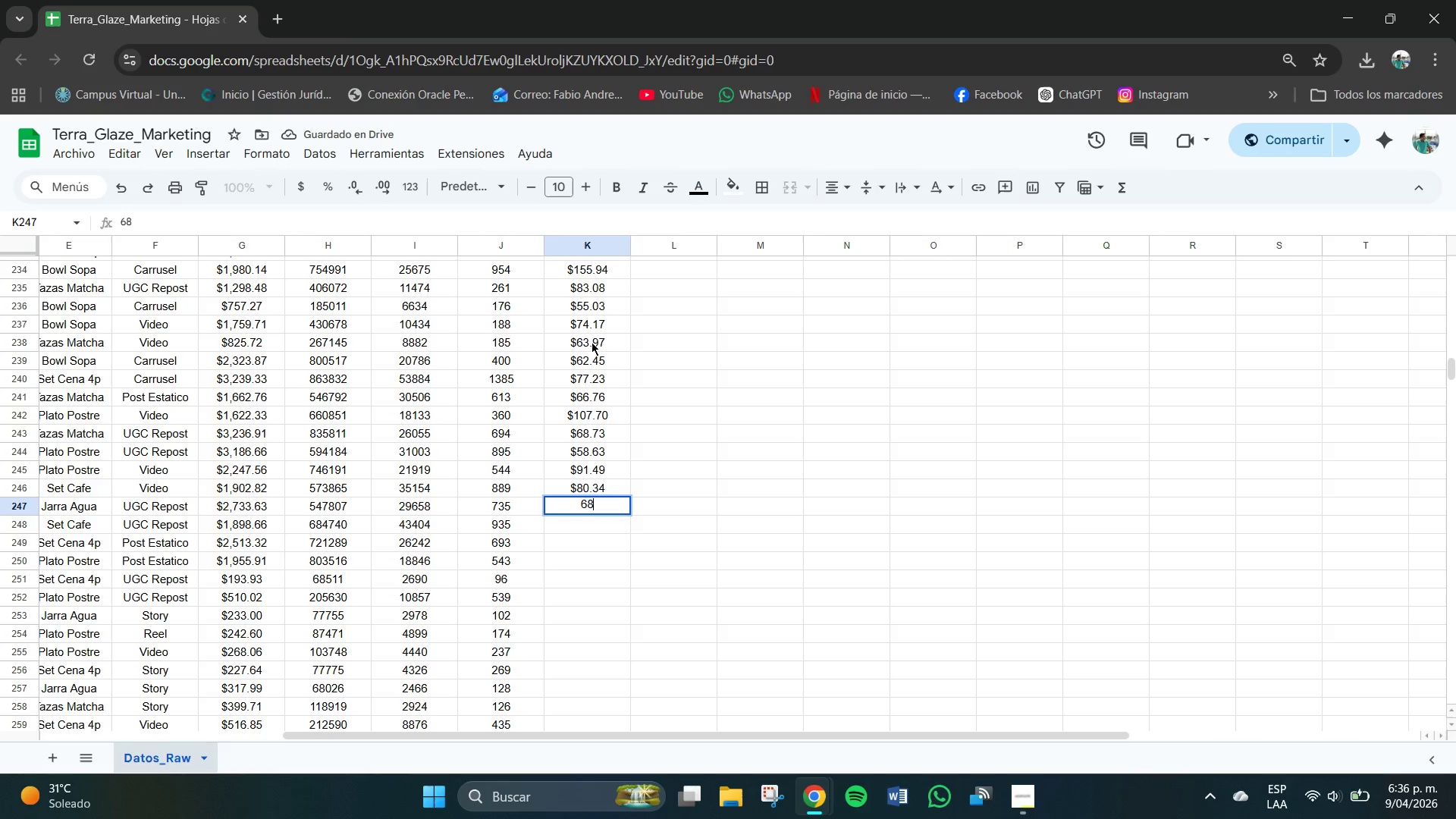 
key(NumpadDecimal)
 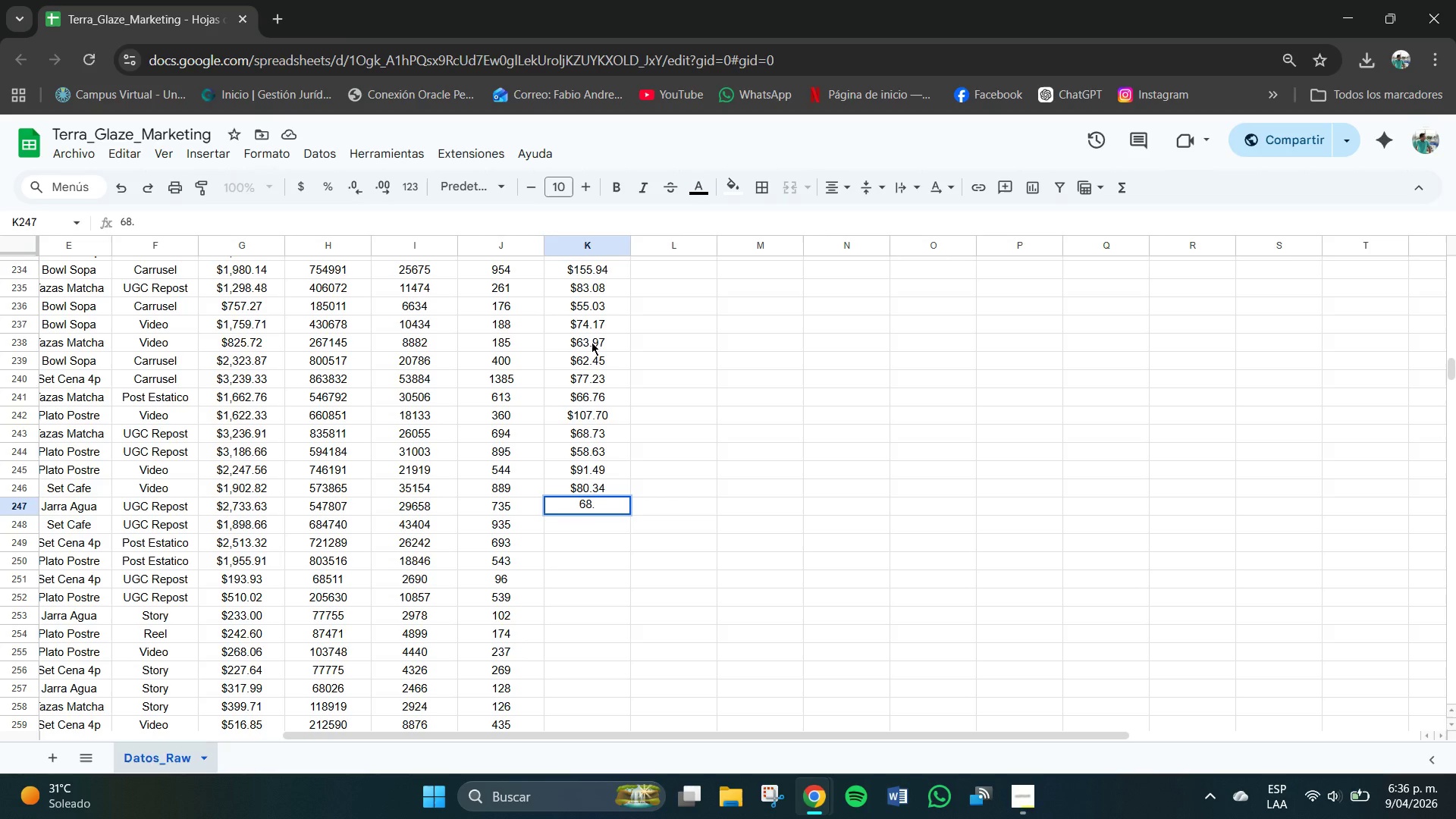 
key(Numpad0)
 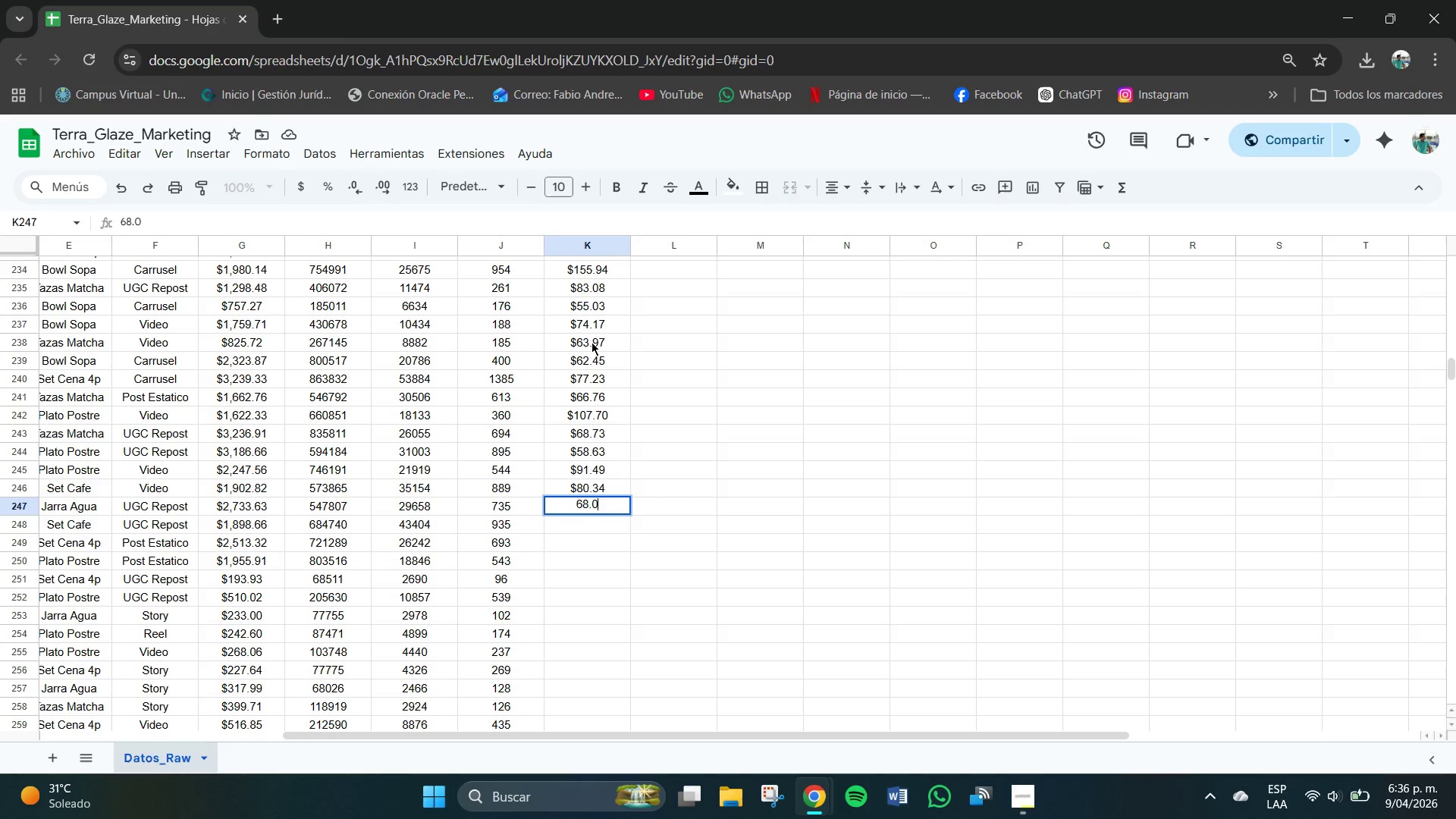 
key(Numpad8)
 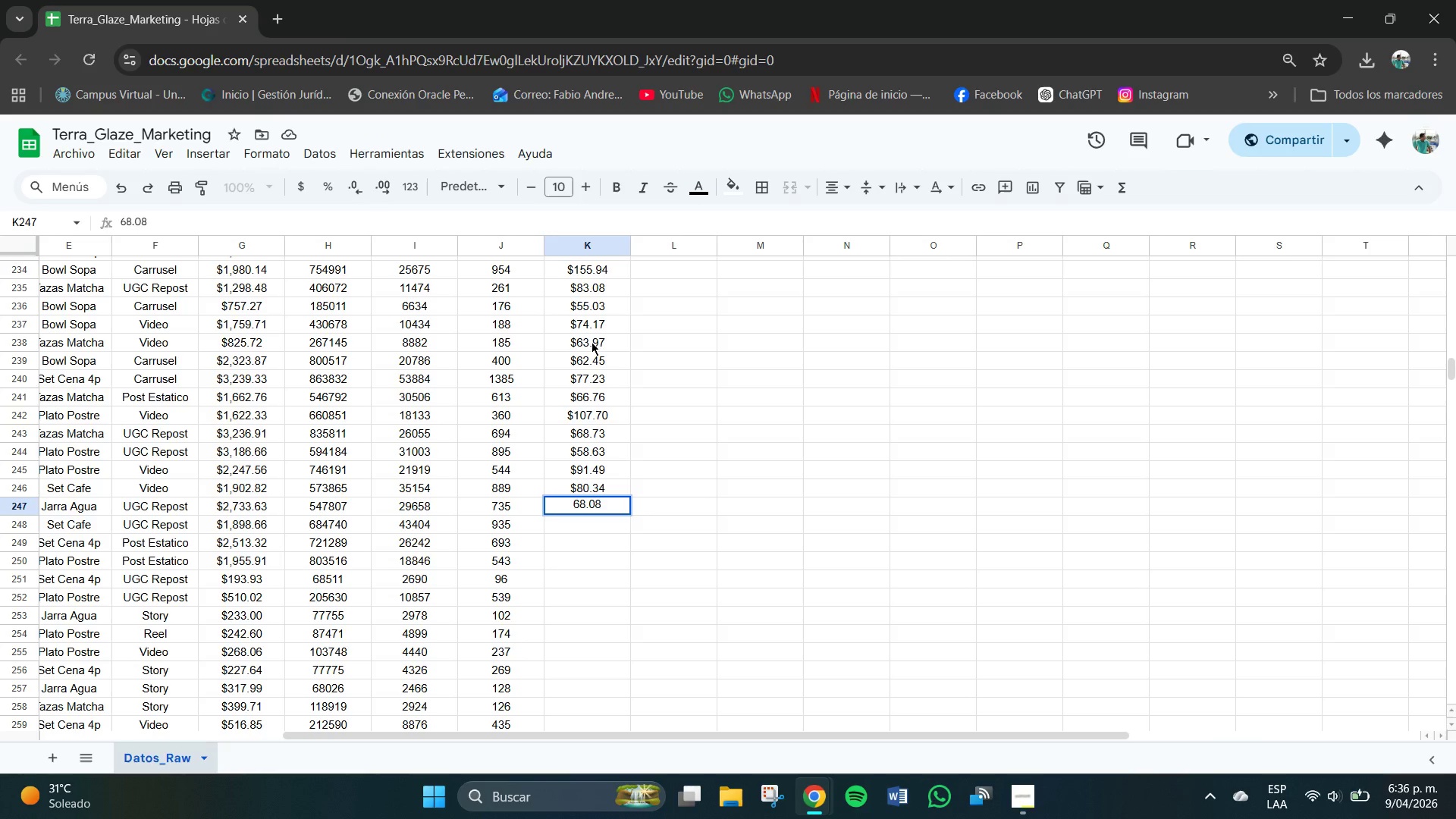 
key(NumpadEnter)
 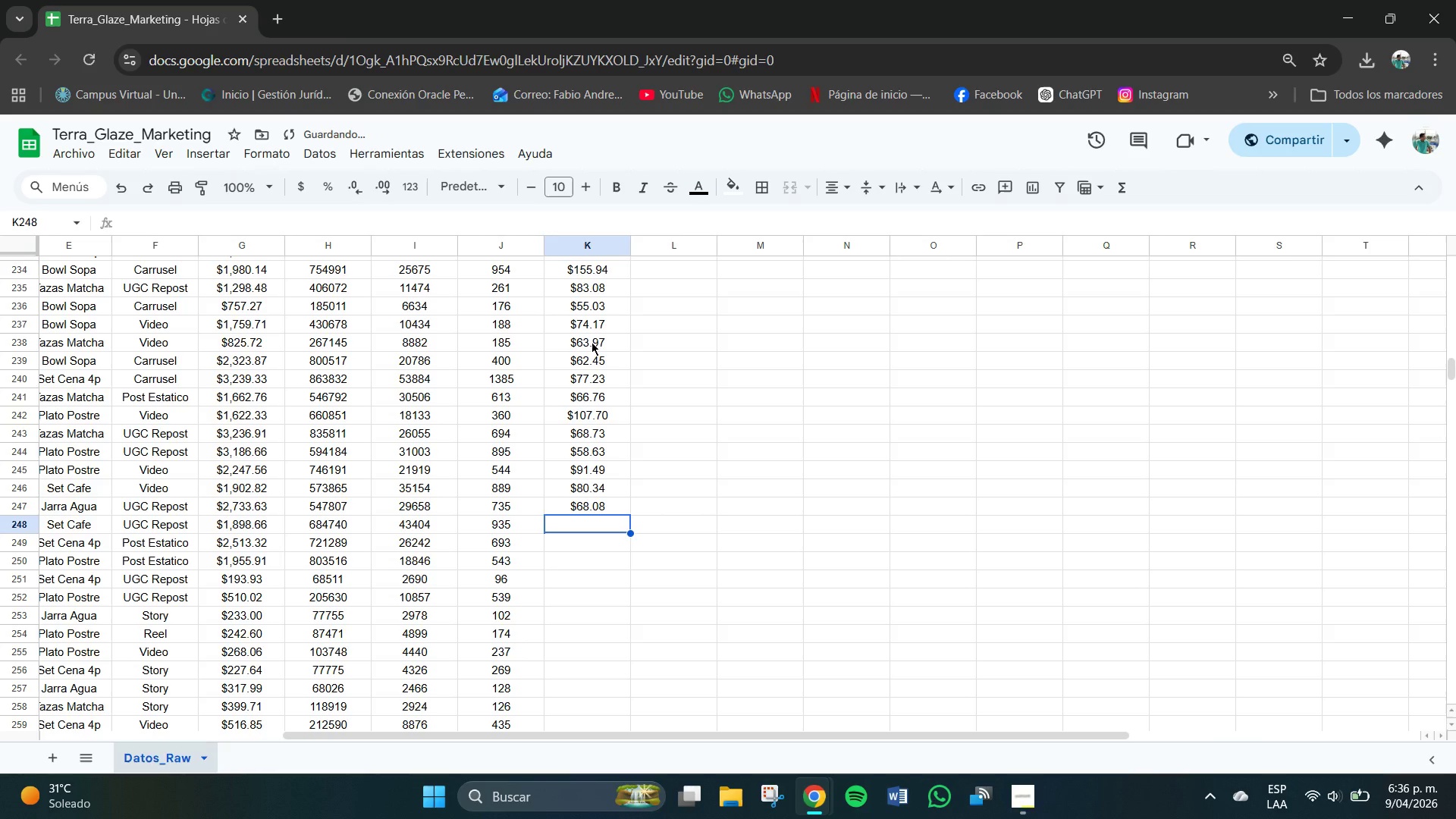 
key(Numpad4)
 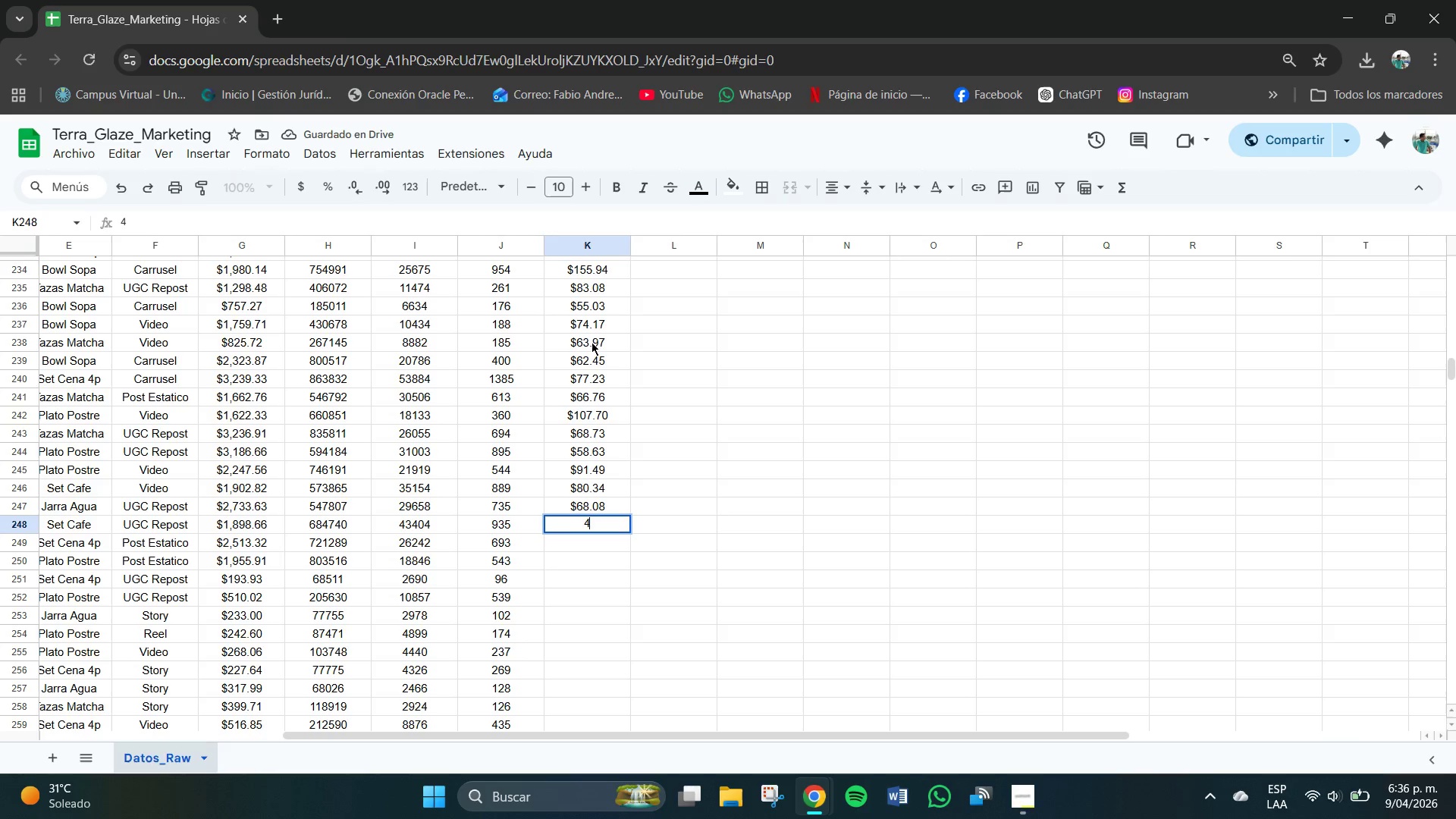 
key(Numpad5)
 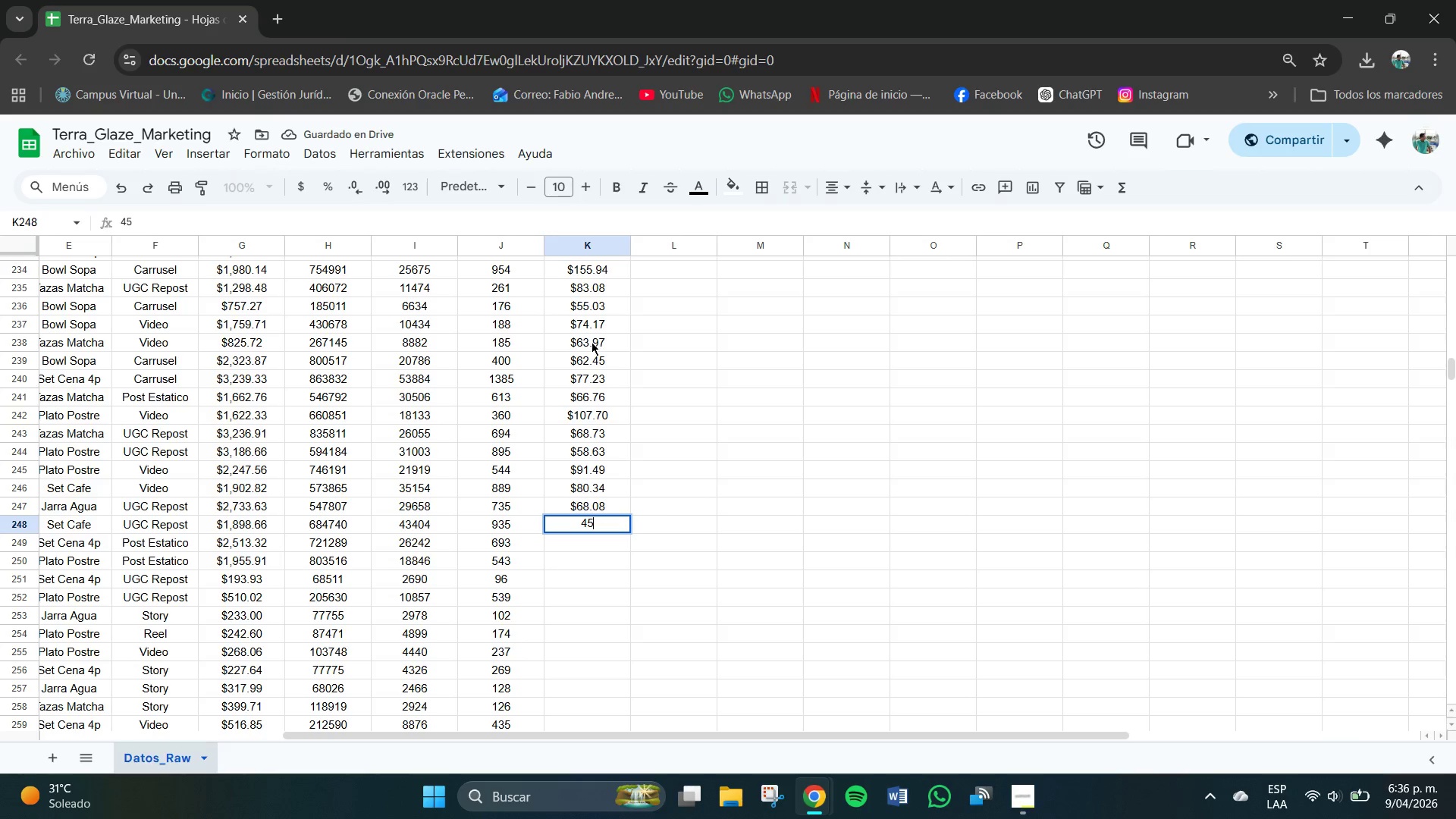 
key(NumpadDecimal)
 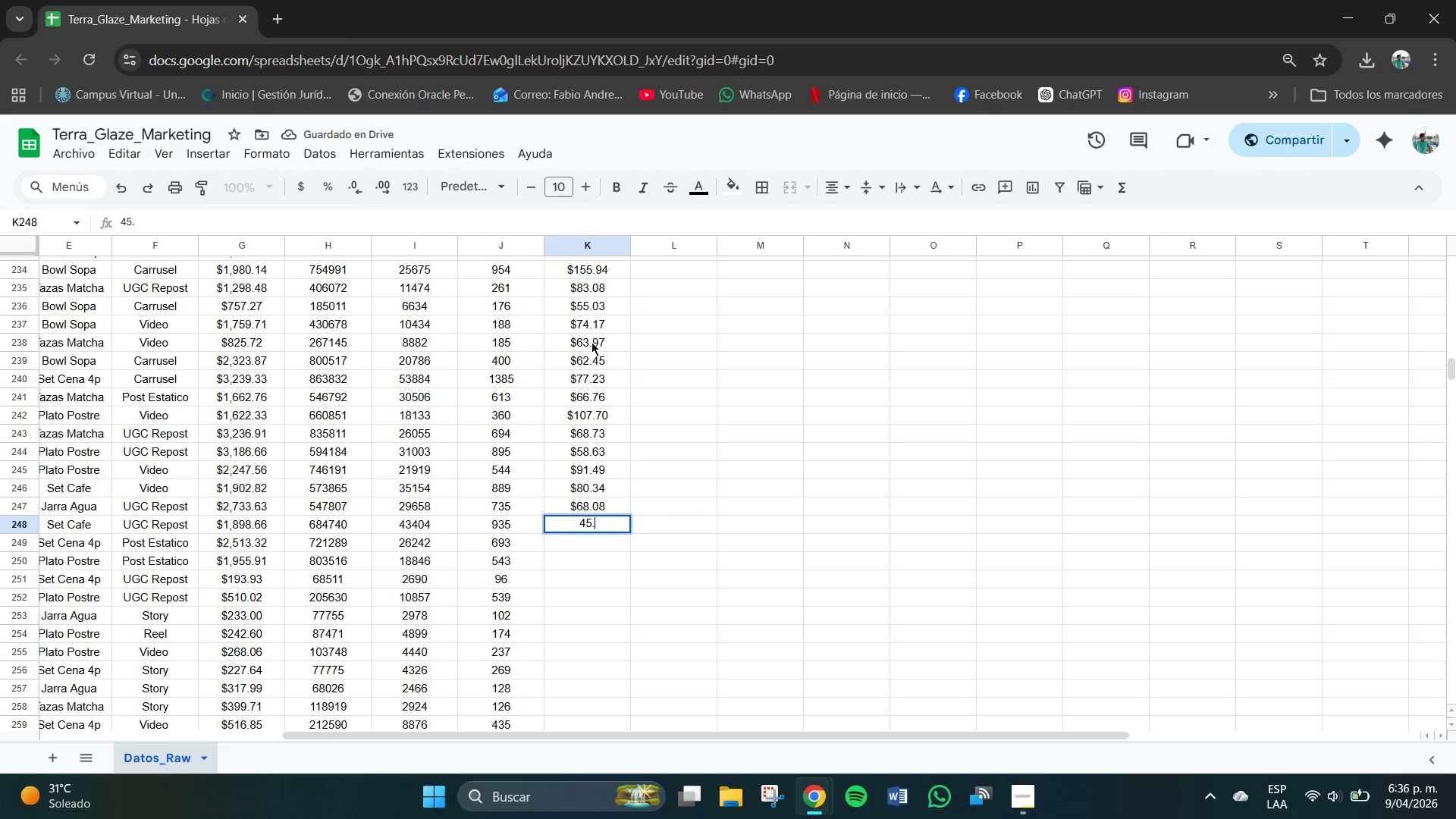 
key(Numpad0)
 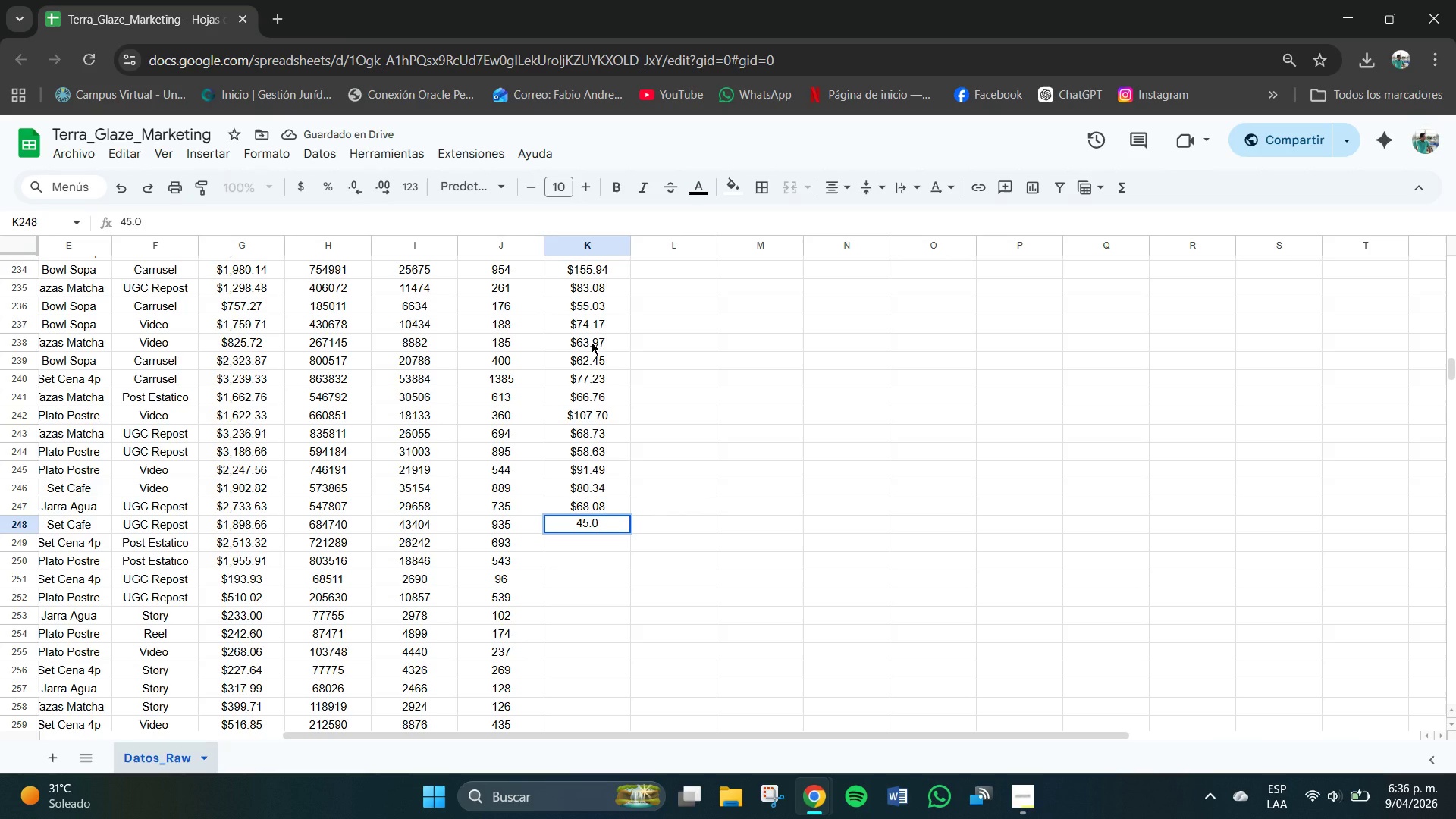 
key(Insert)
 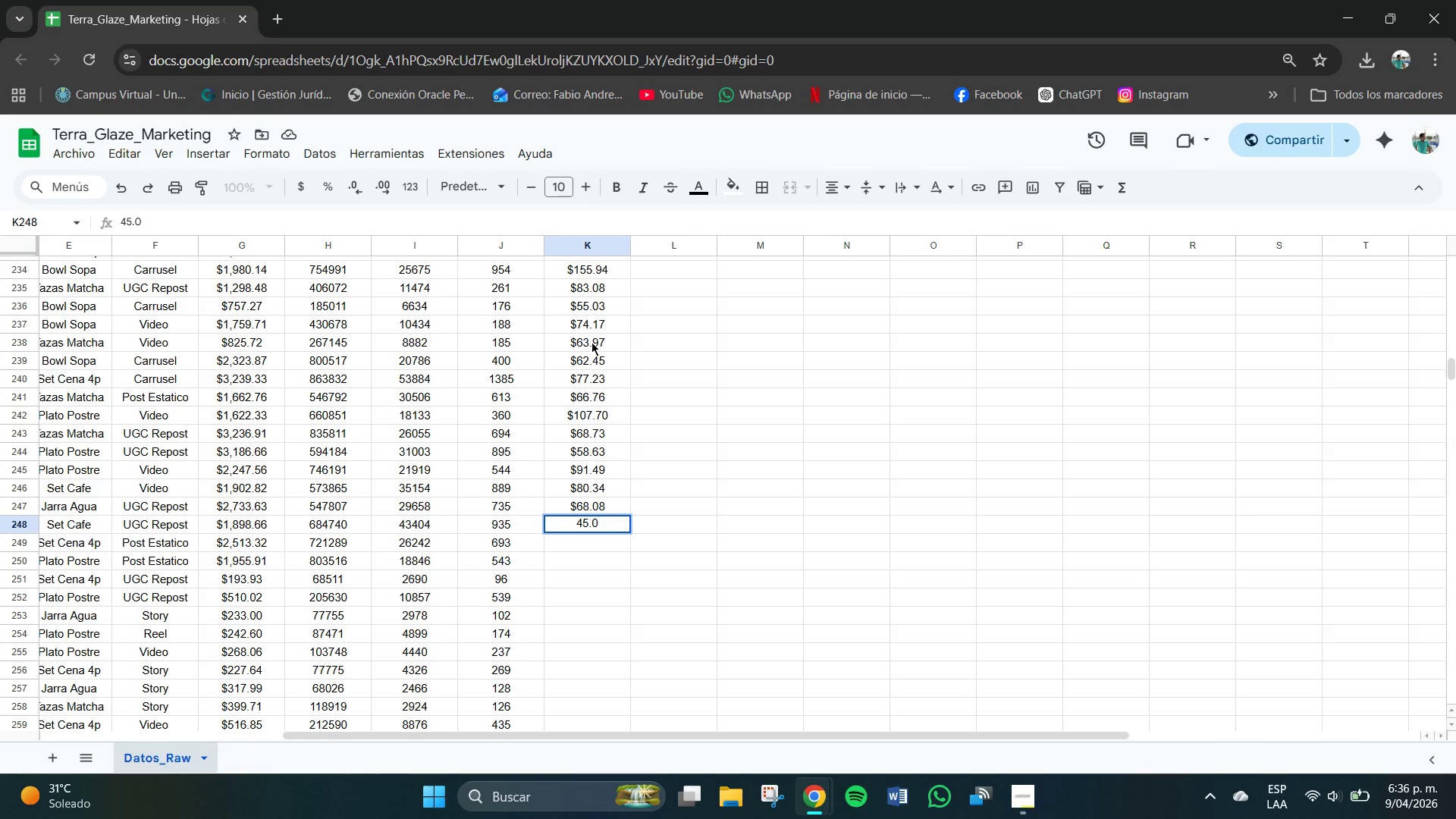 
key(Backspace)
 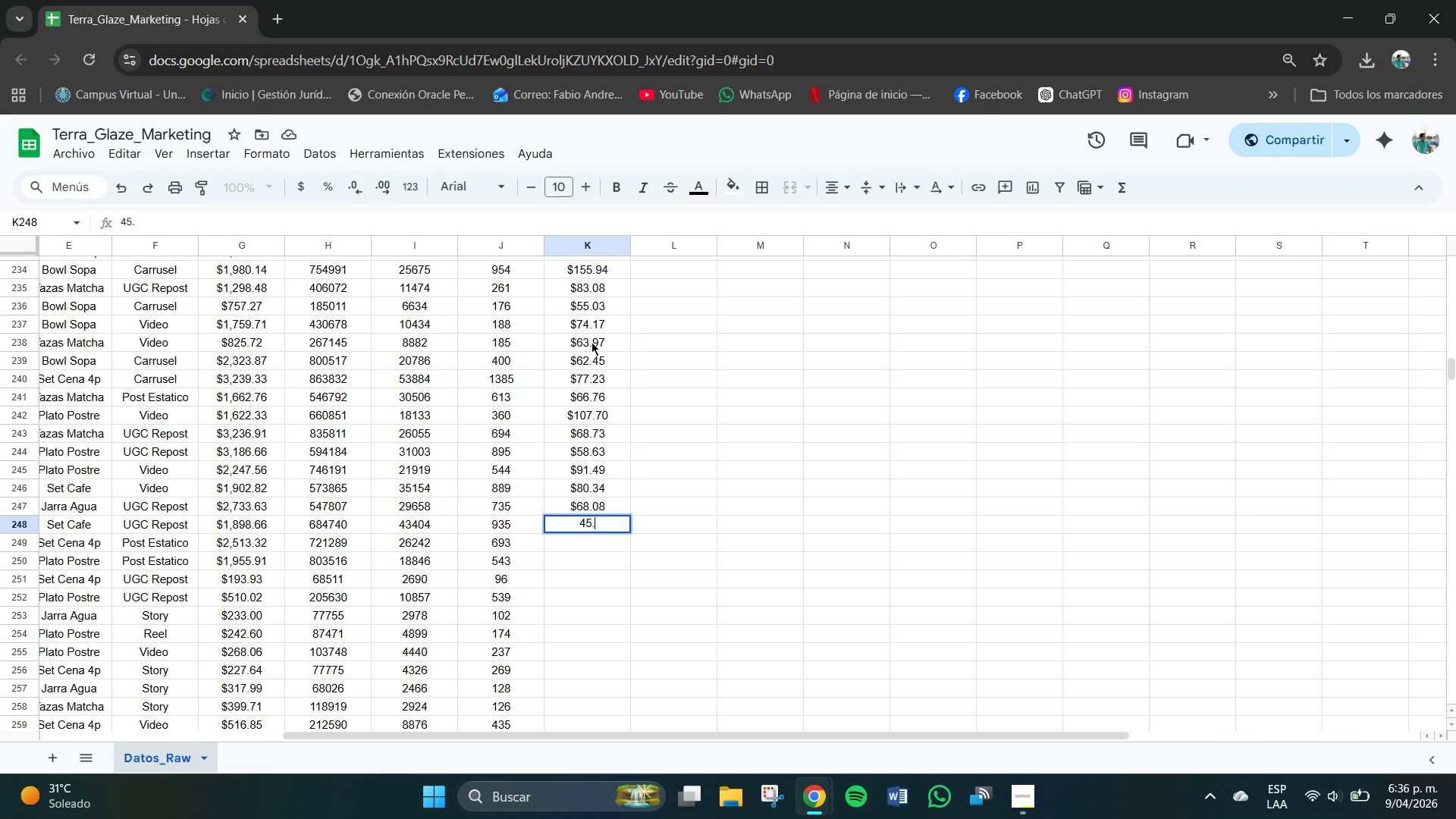 
key(Numpad6)
 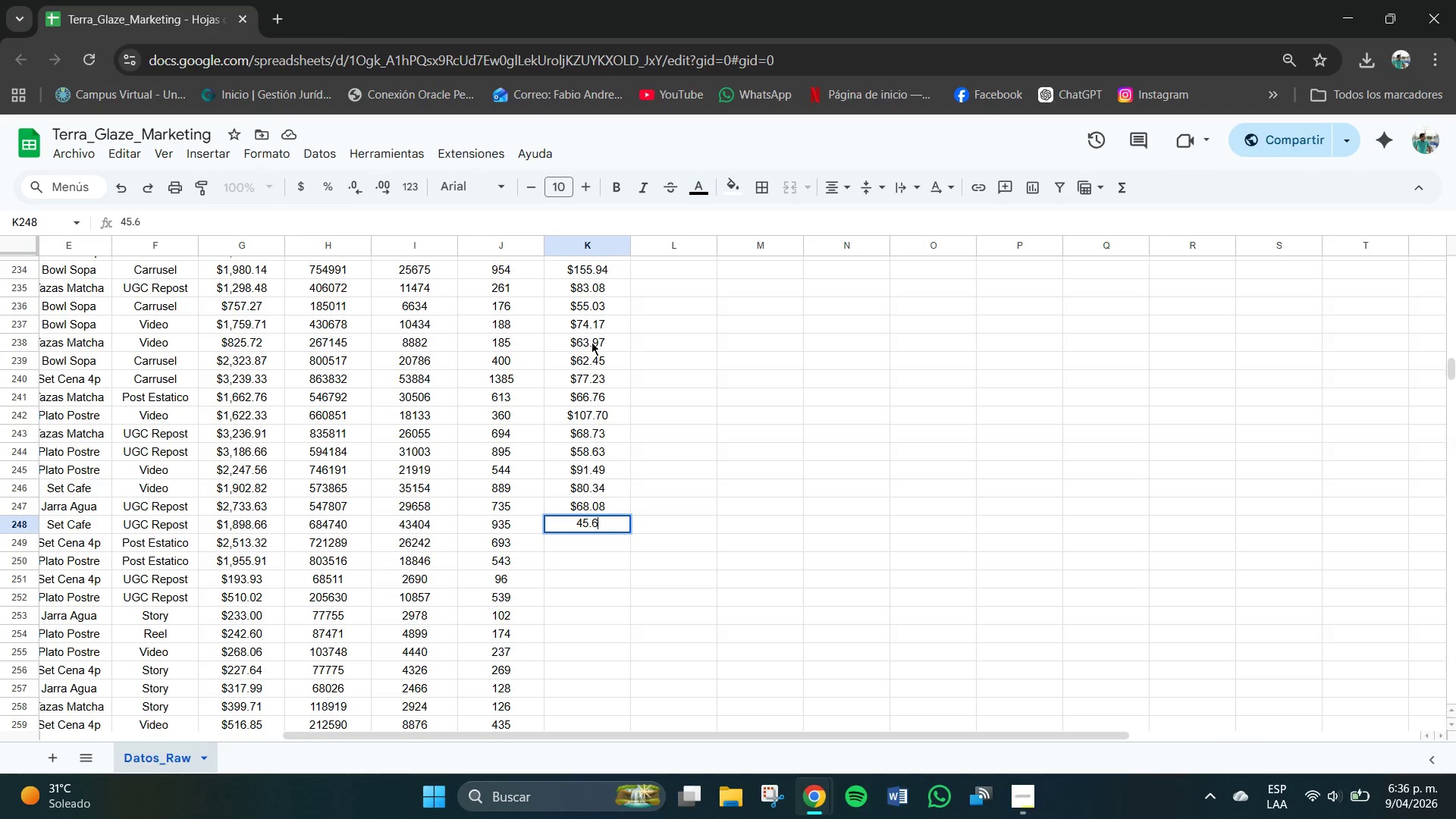 
key(Numpad9)
 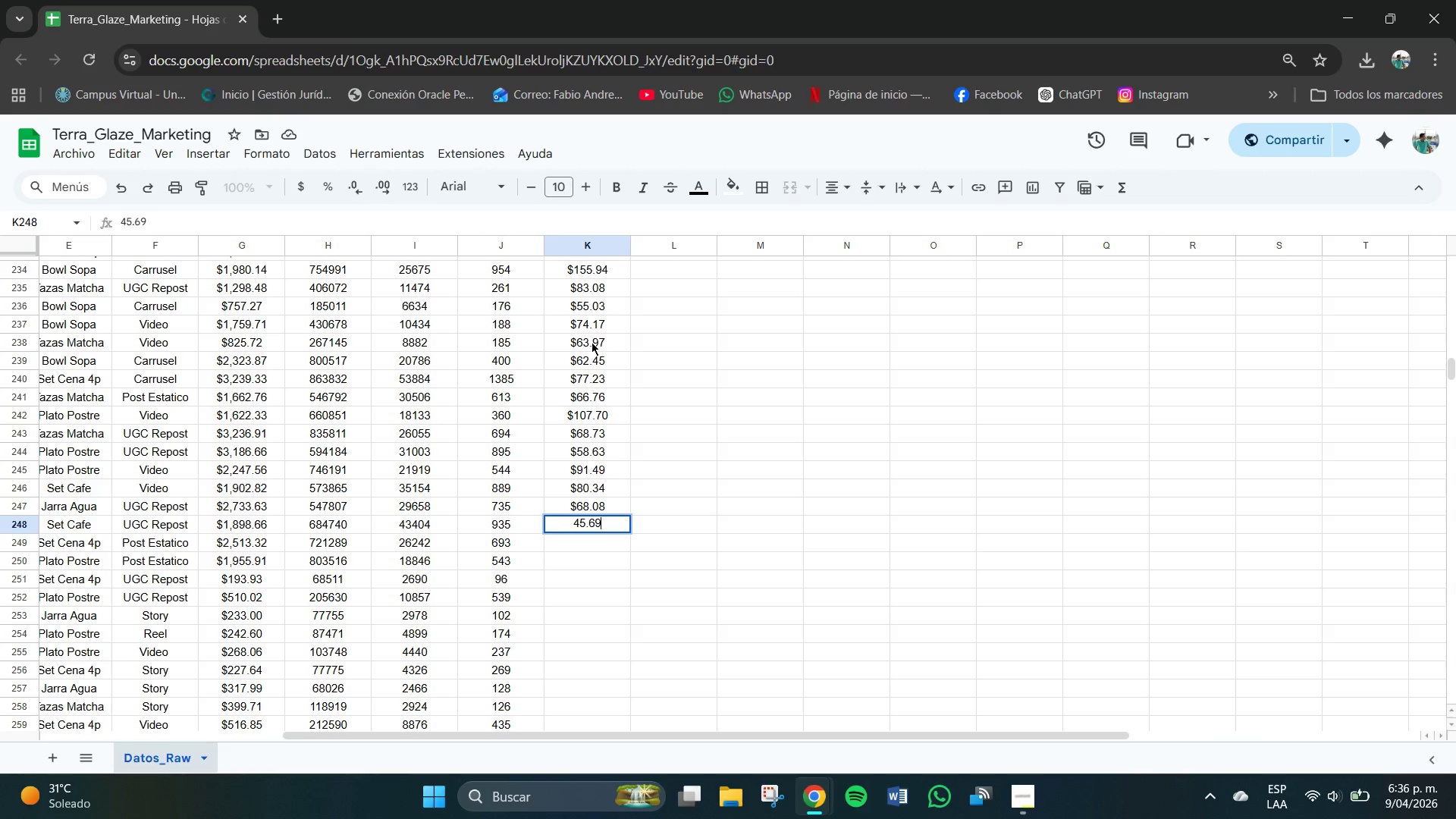 
key(NumpadEnter)
 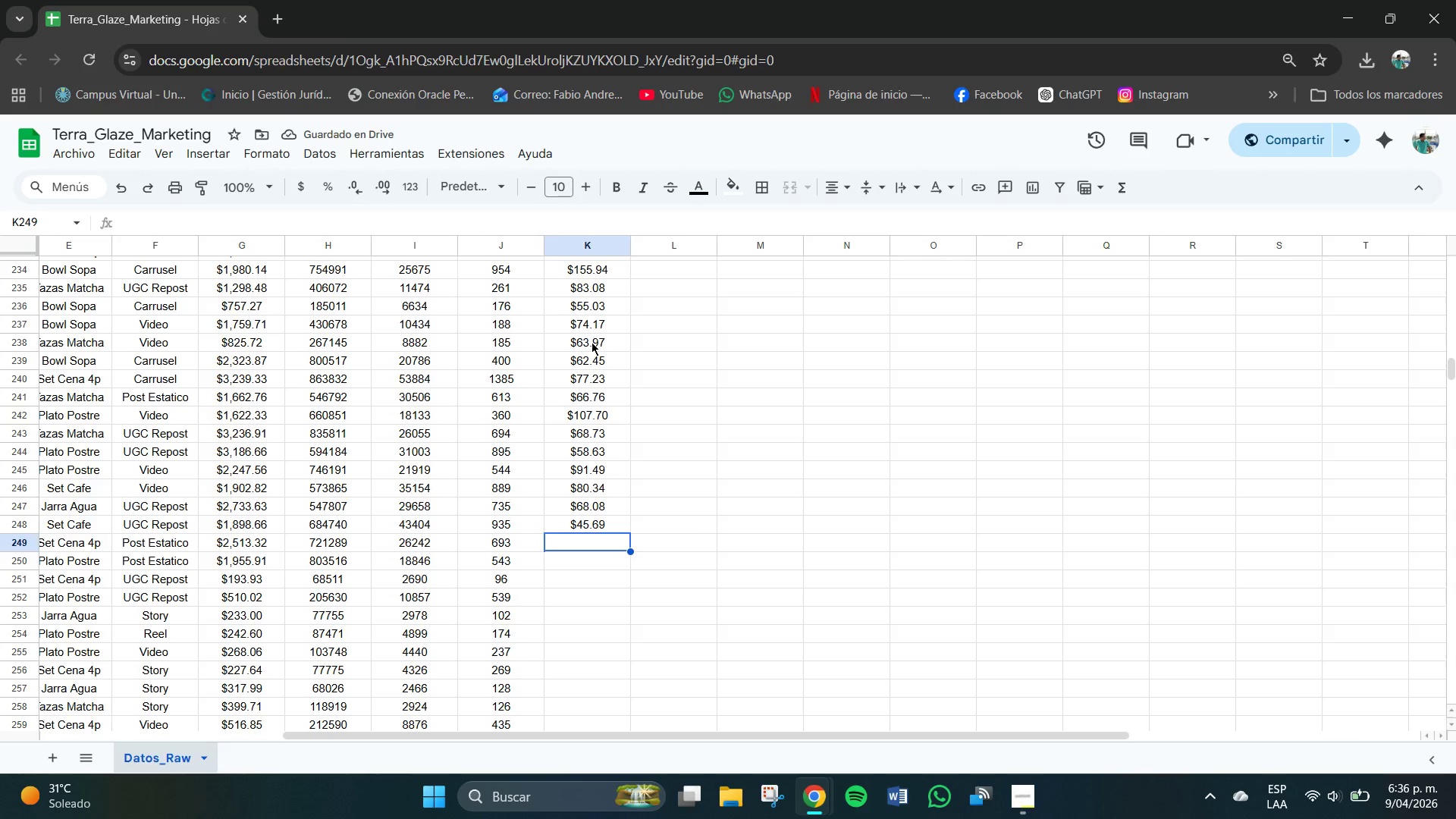 
key(Numpad8)
 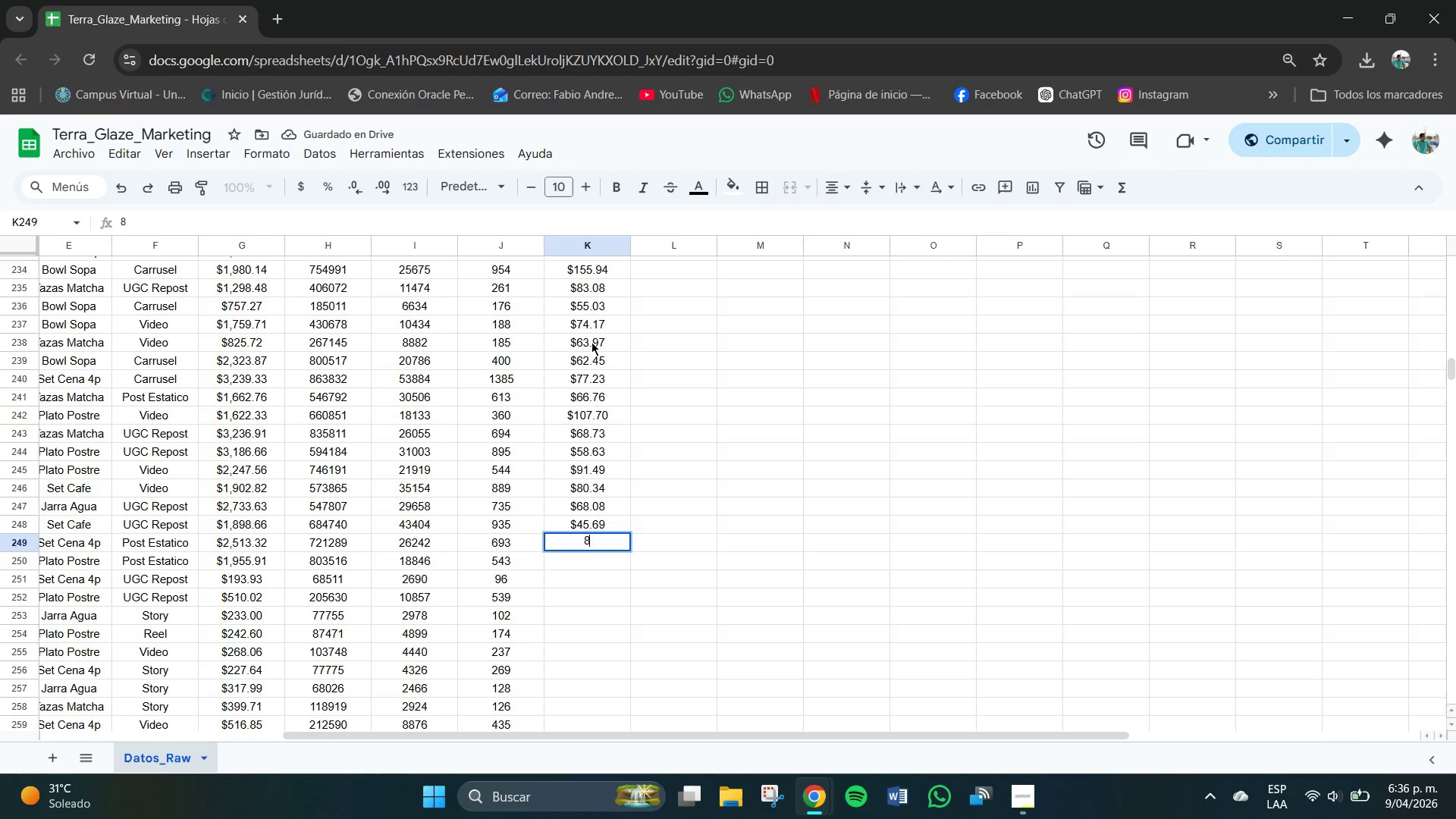 
key(Numpad3)
 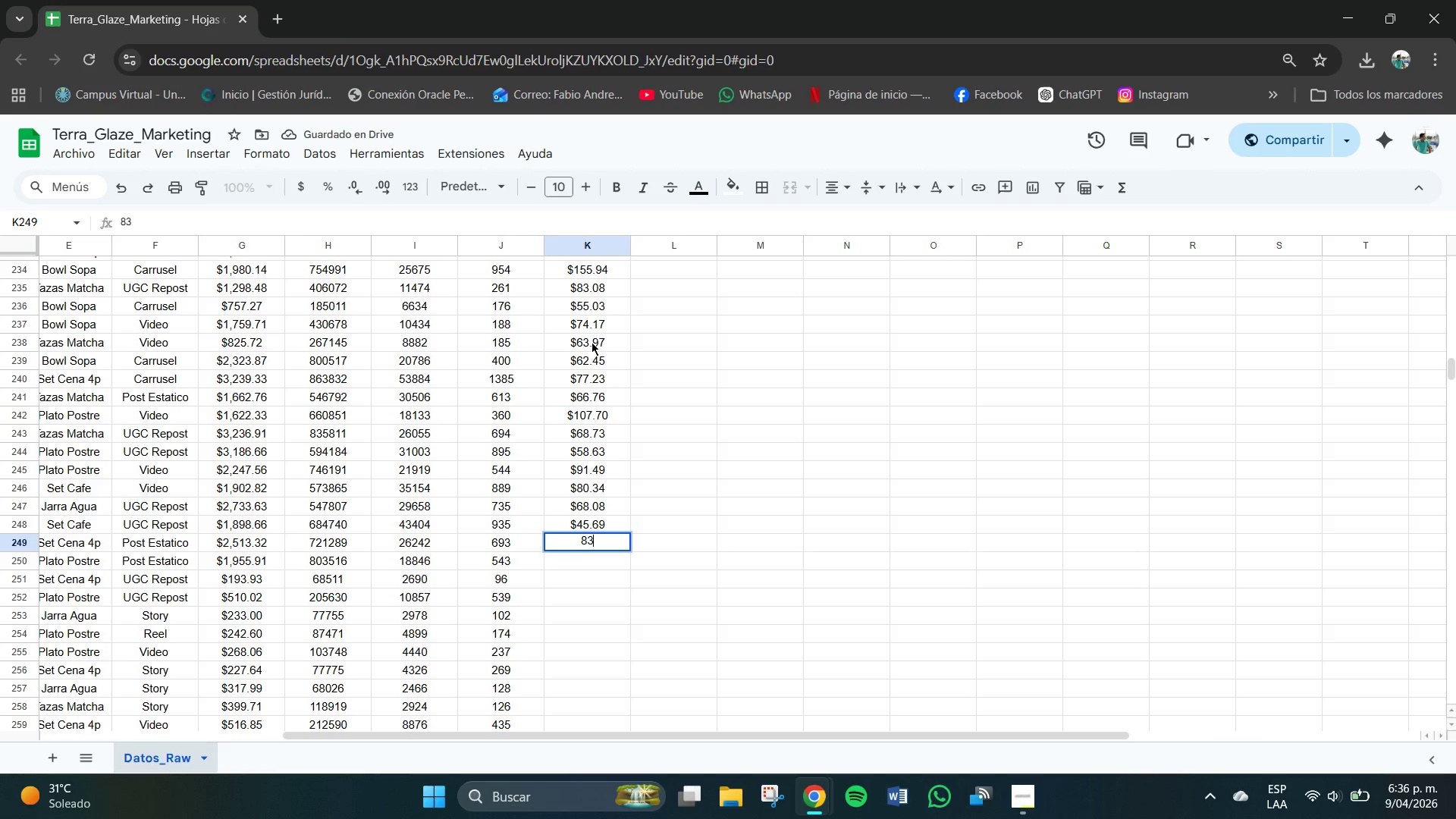 
key(NumpadDecimal)
 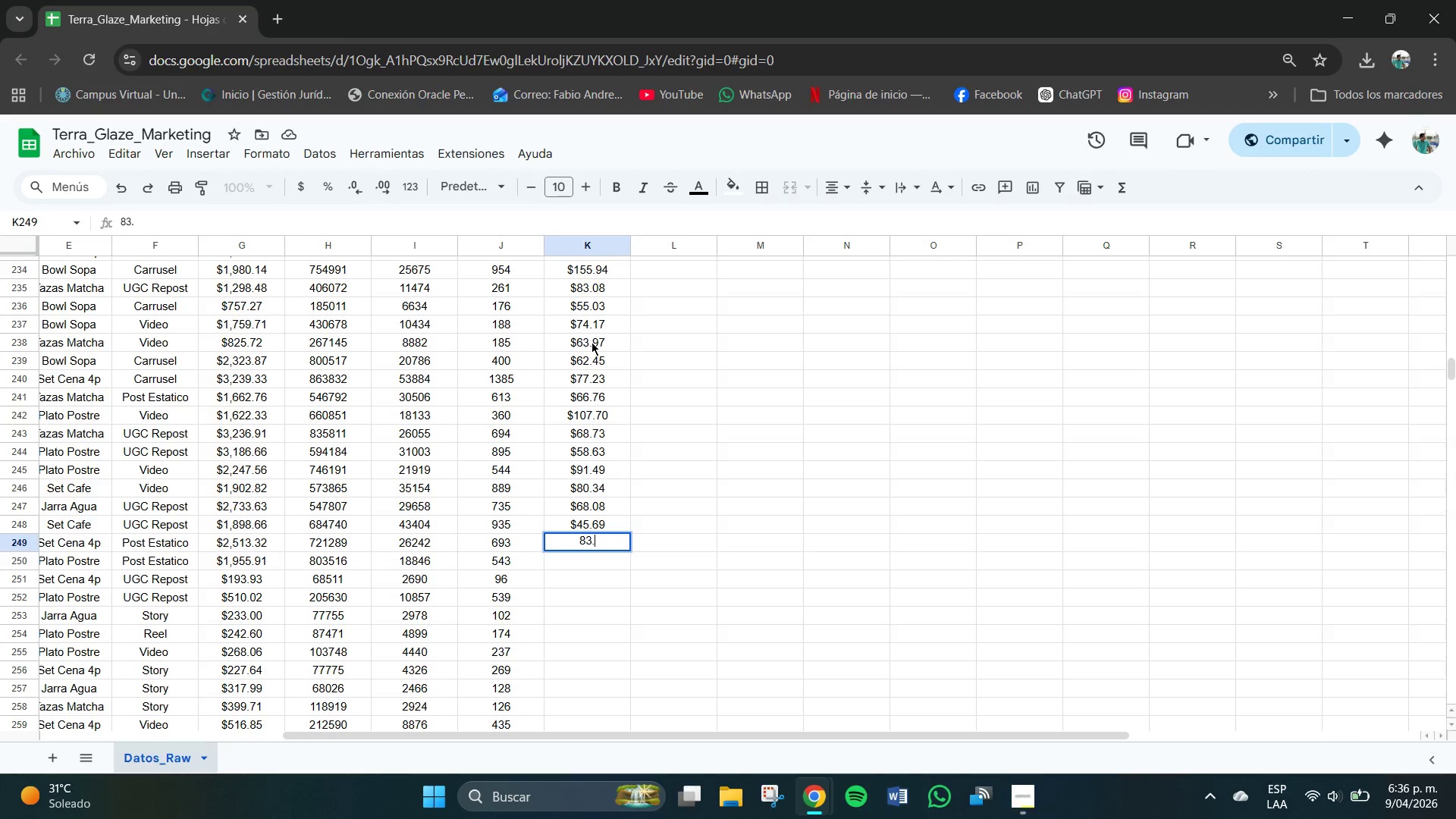 
key(Numpad2)
 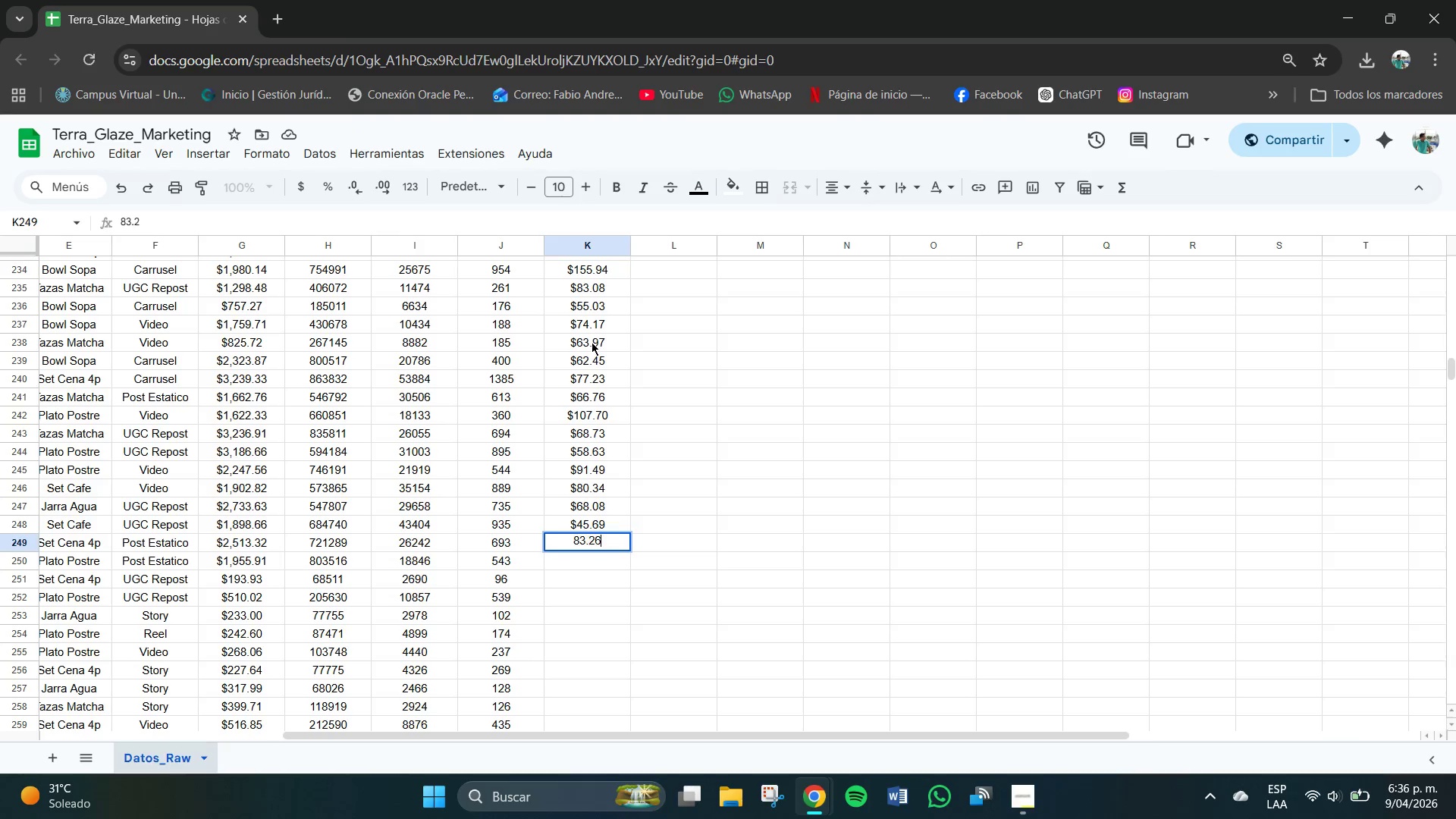 
key(Numpad6)
 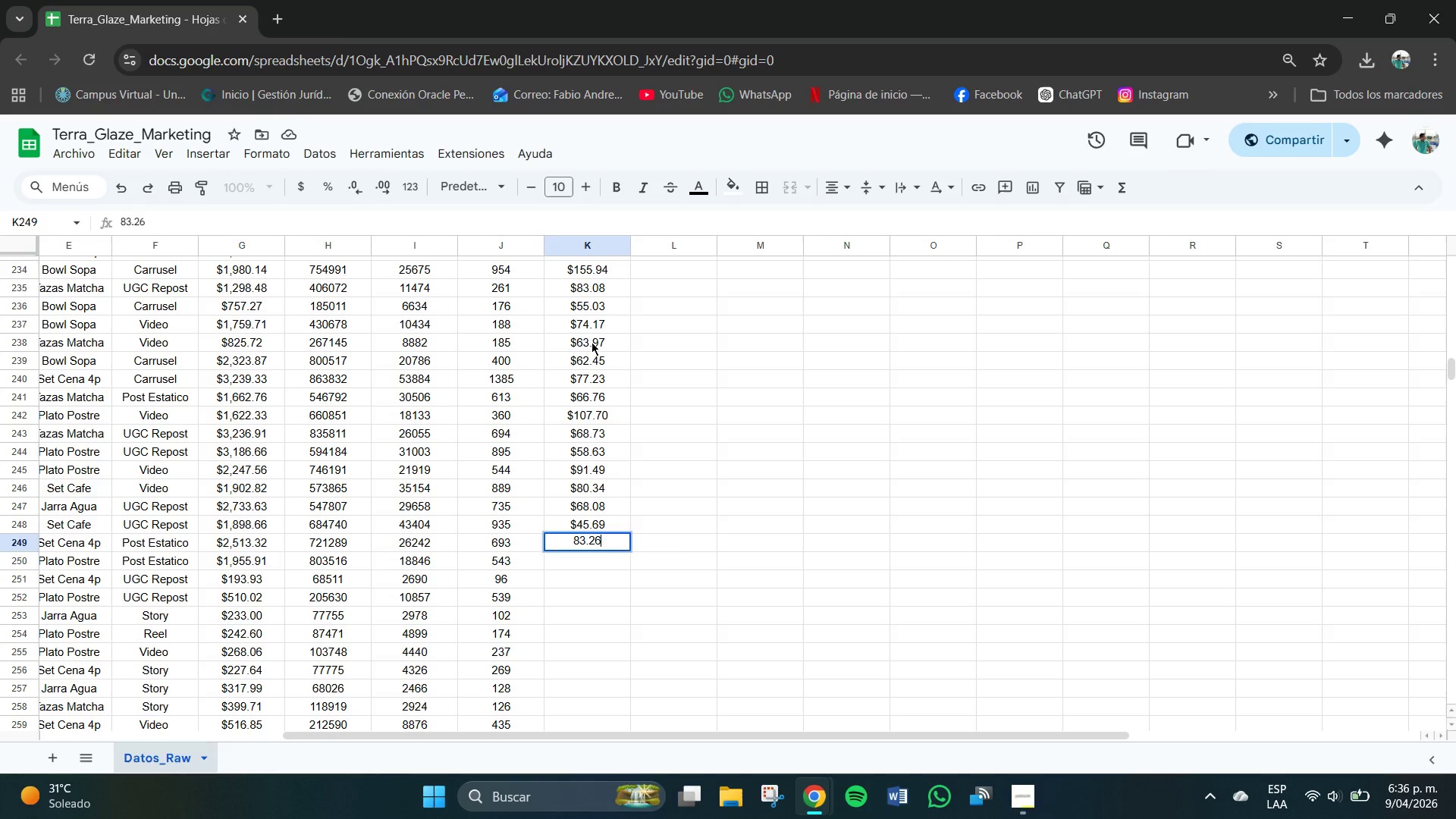 
key(NumpadEnter)
 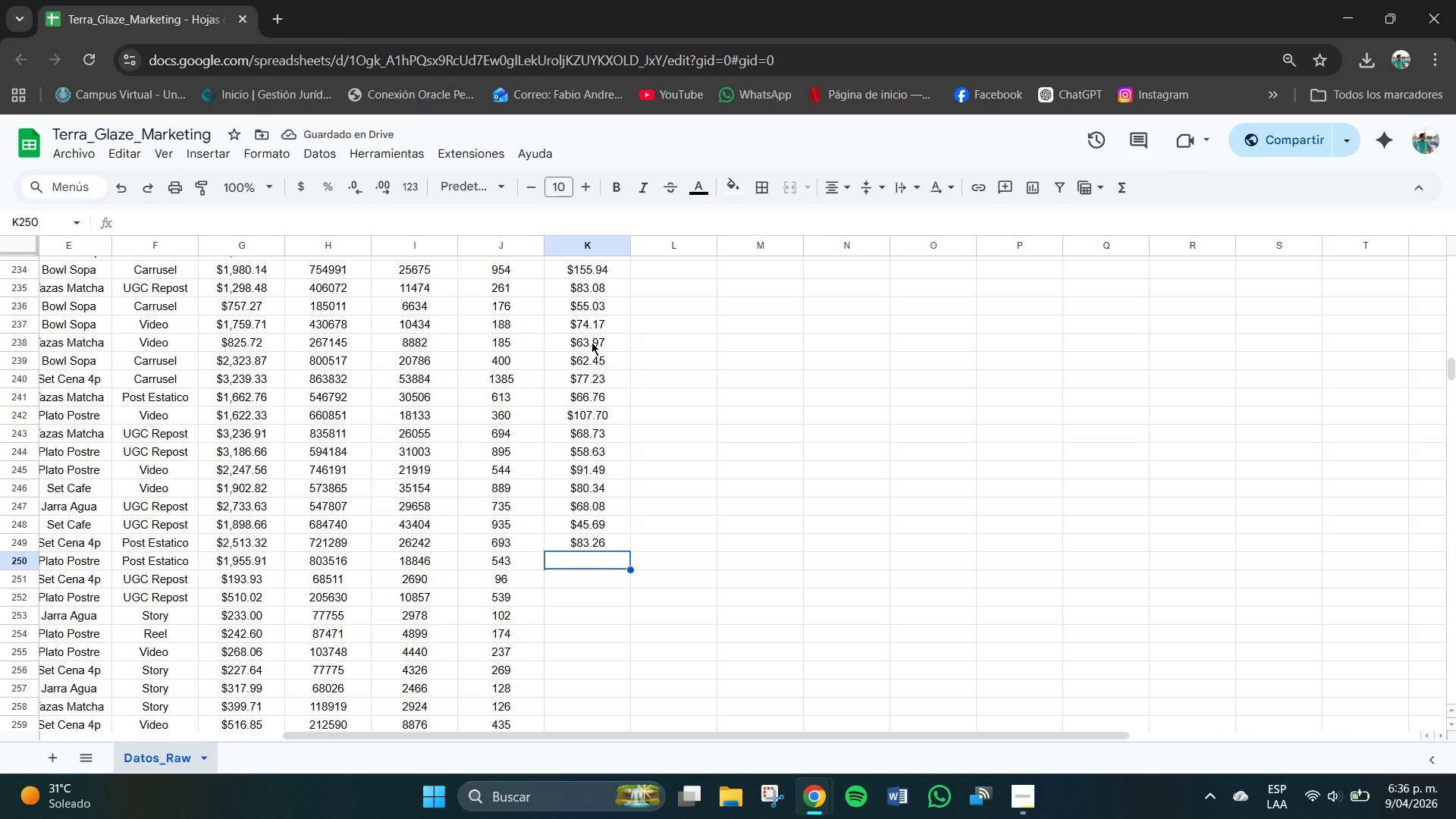 
key(Numpad2)
 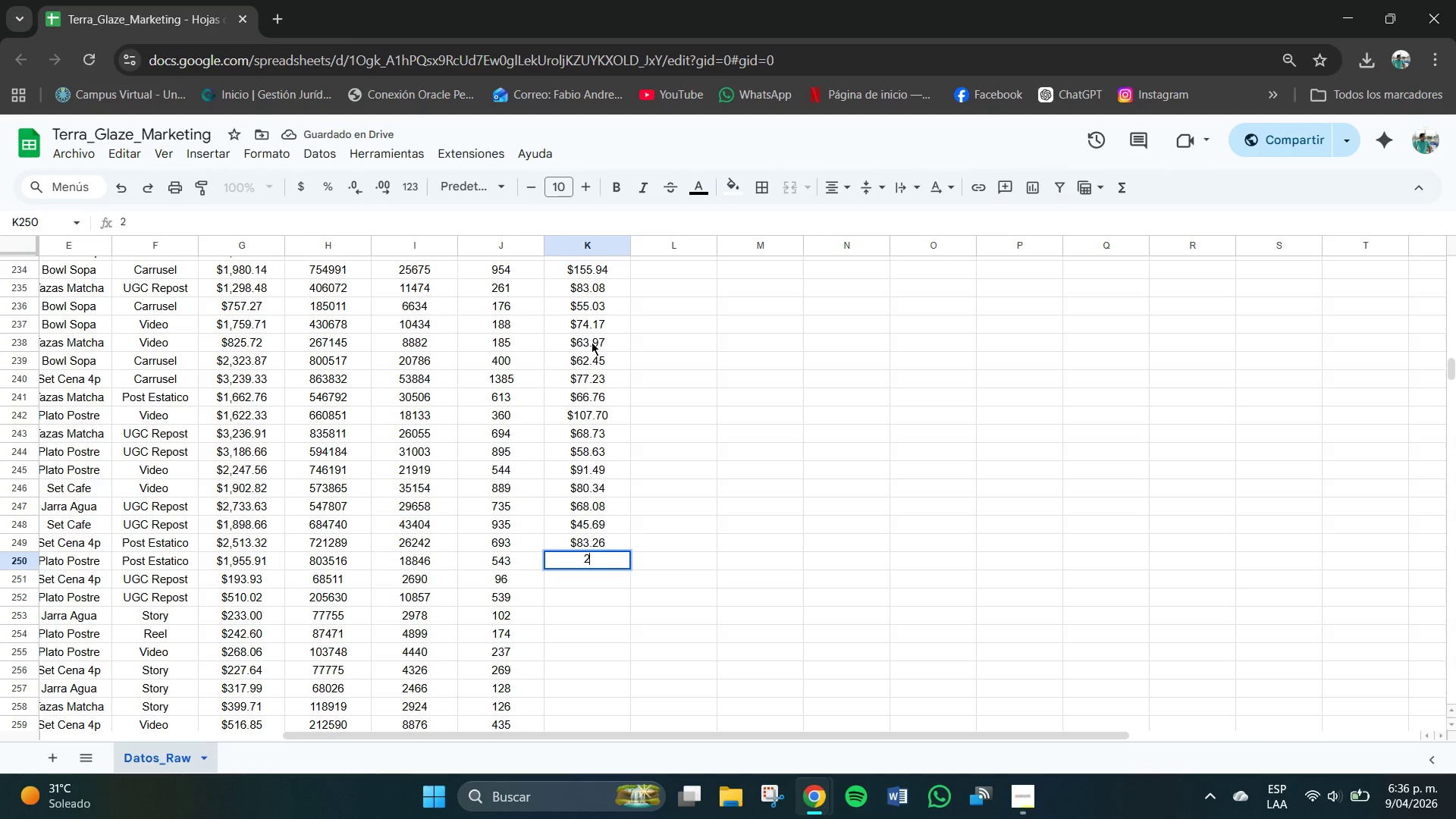 
key(Numpad4)
 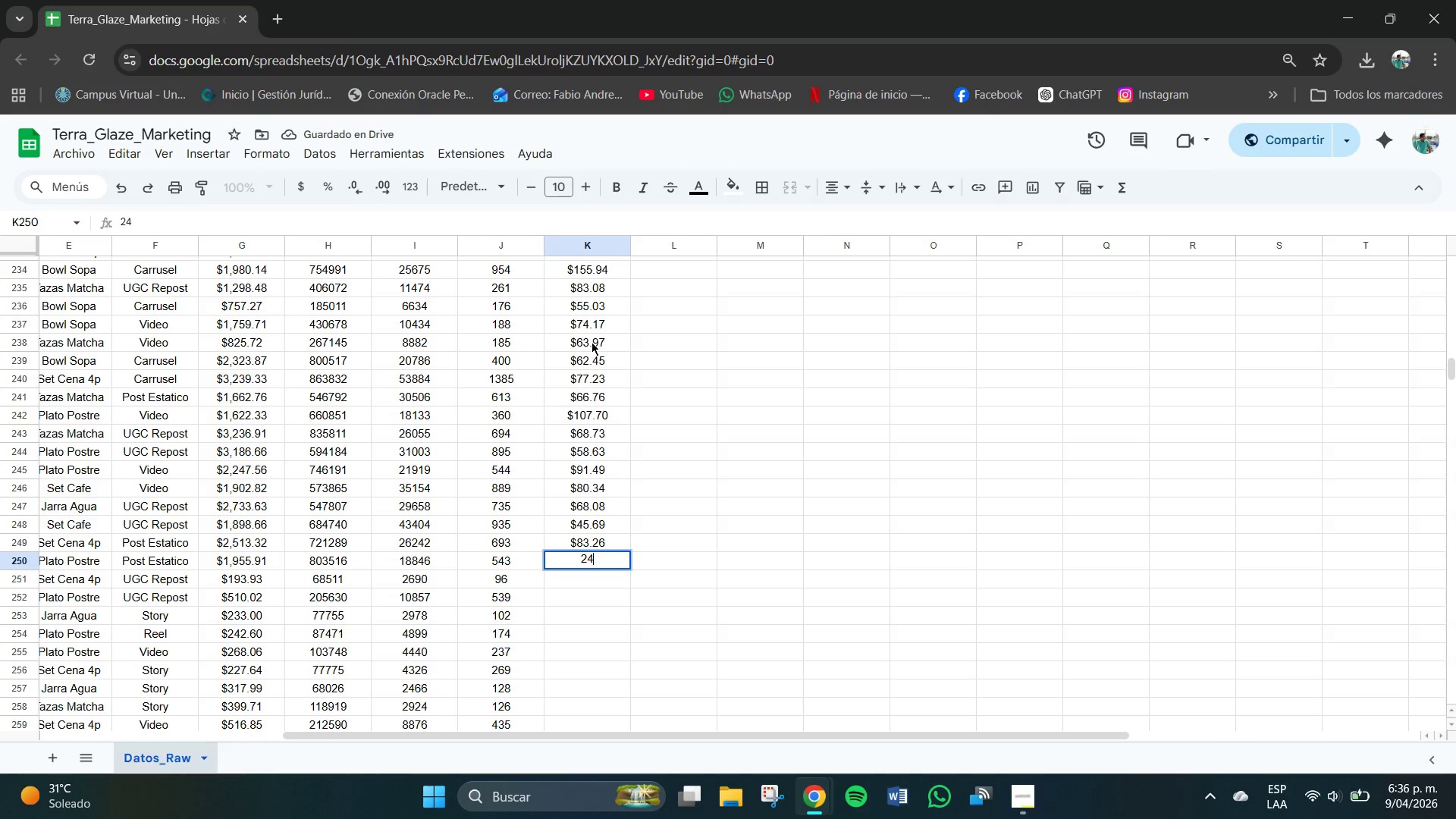 
key(NumpadDecimal)
 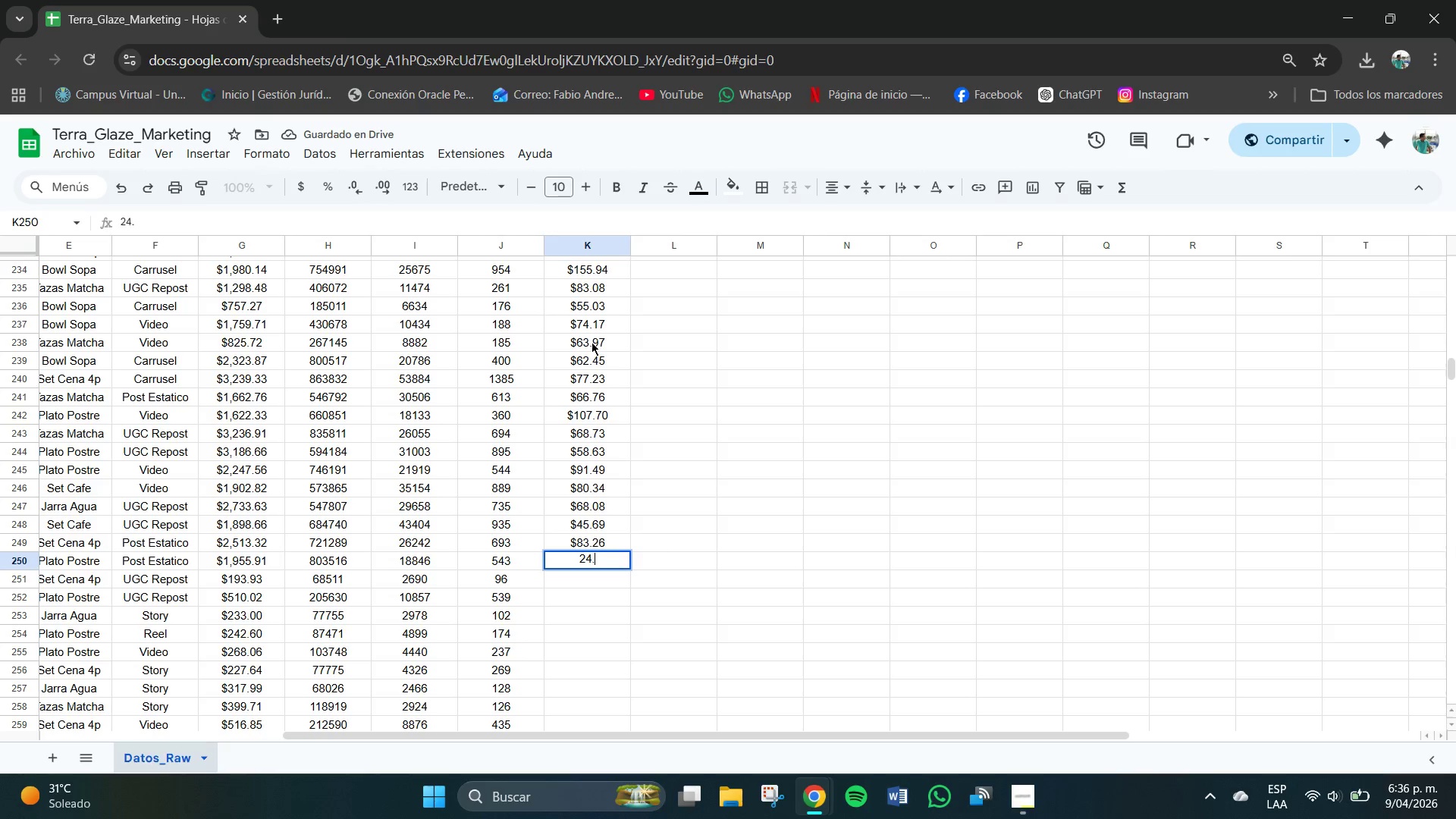 
key(Numpad2)
 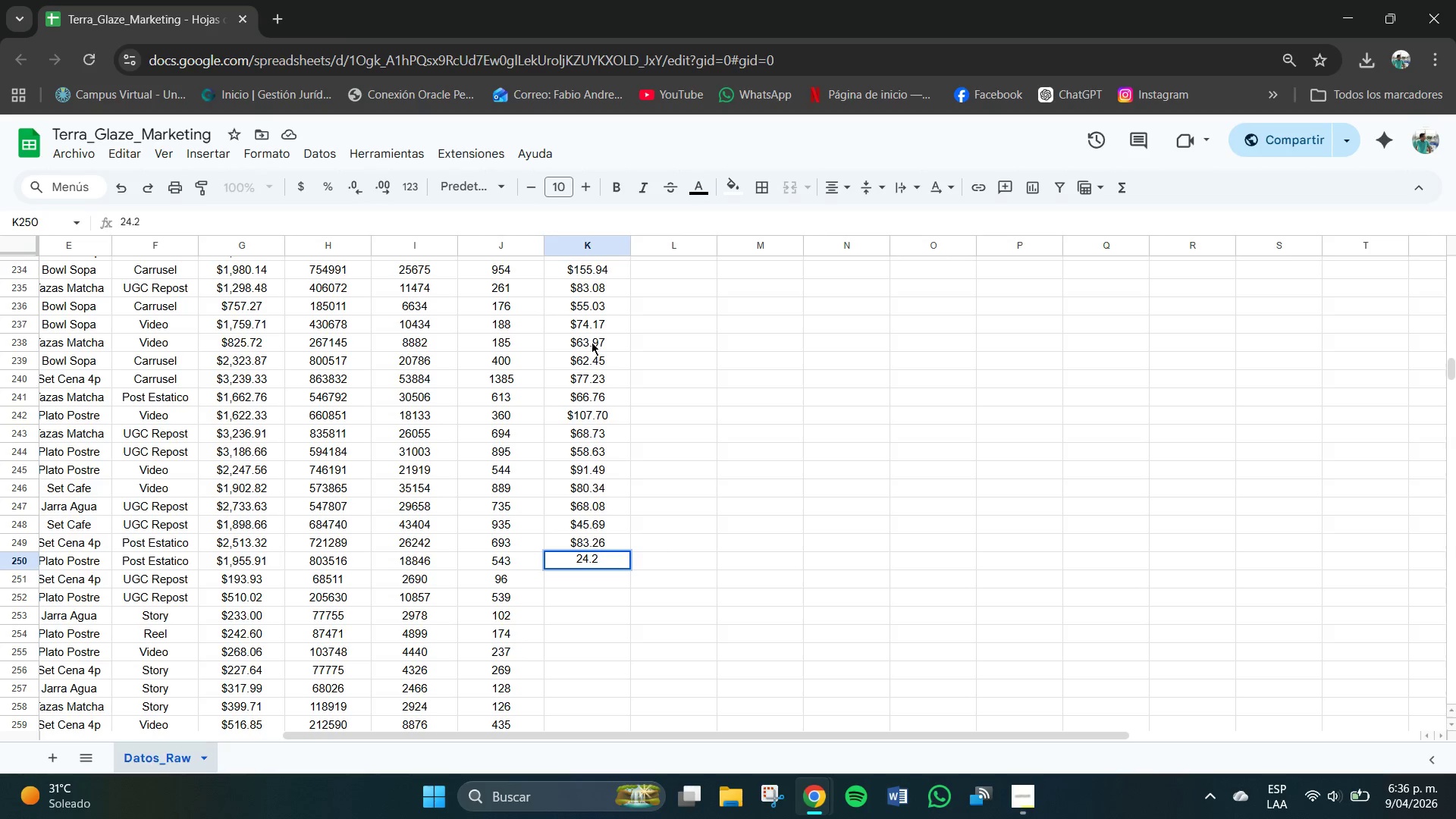 
key(Numpad1)
 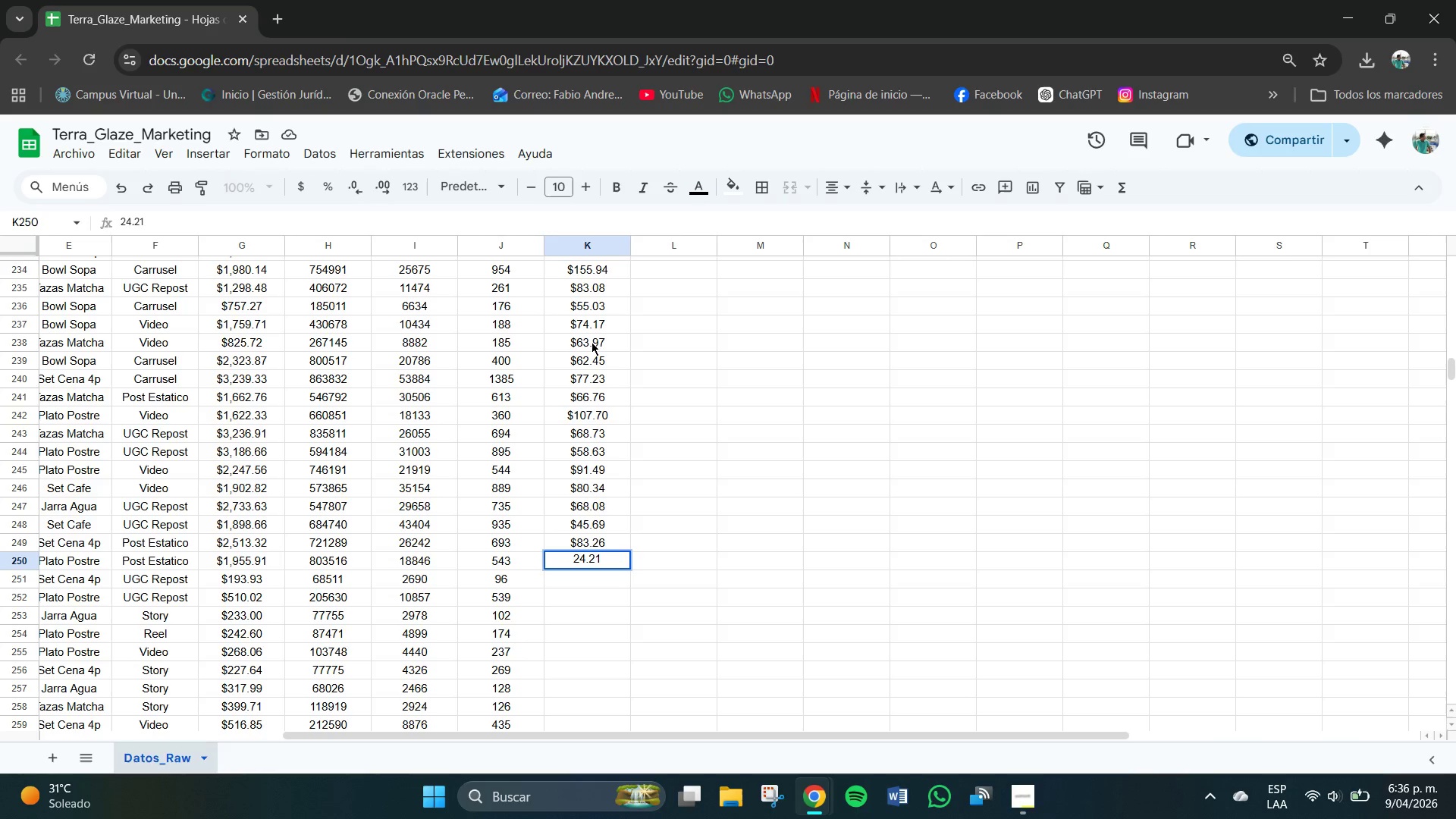 
key(NumpadEnter)
 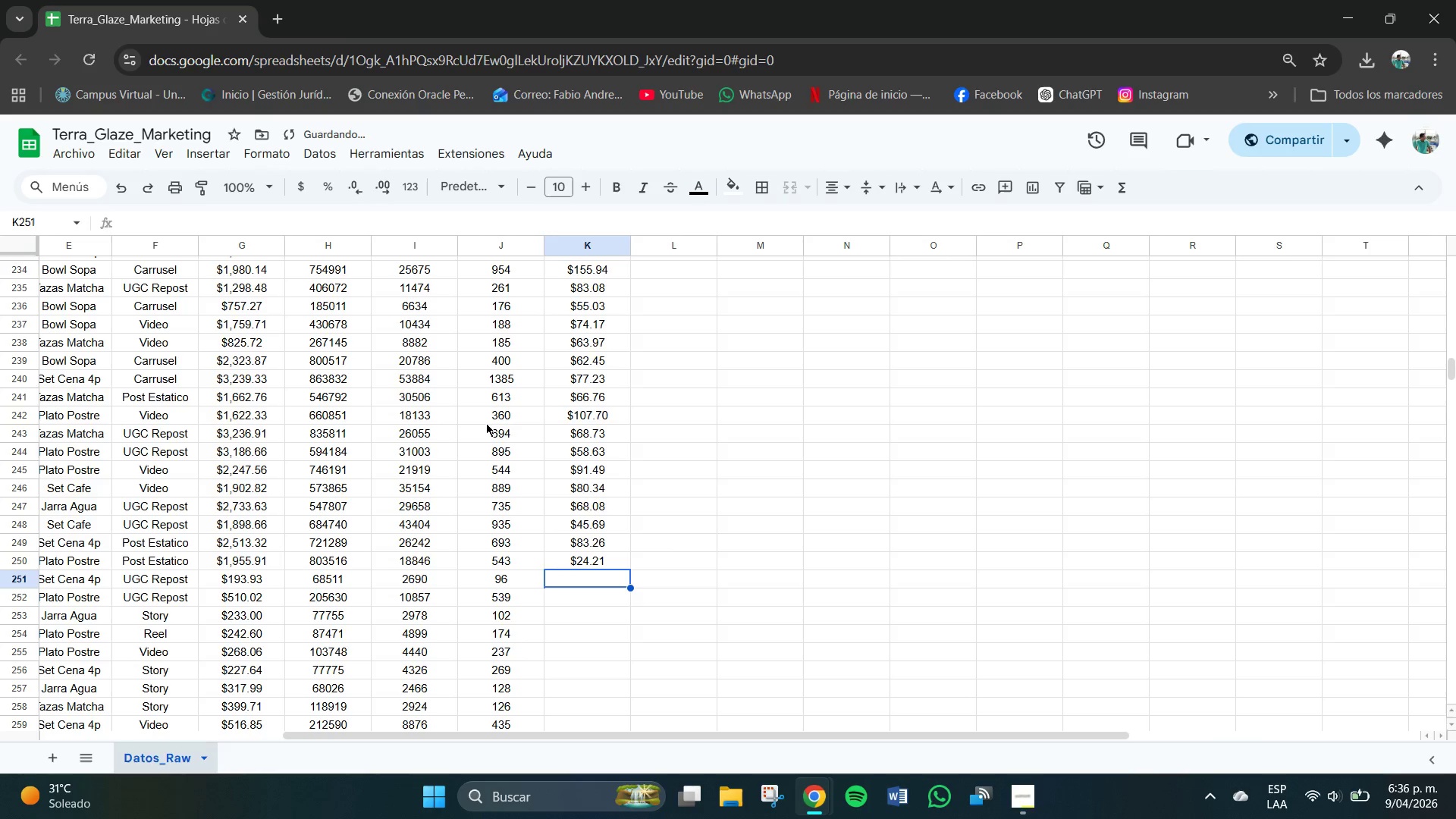 
left_click([588, 559])
 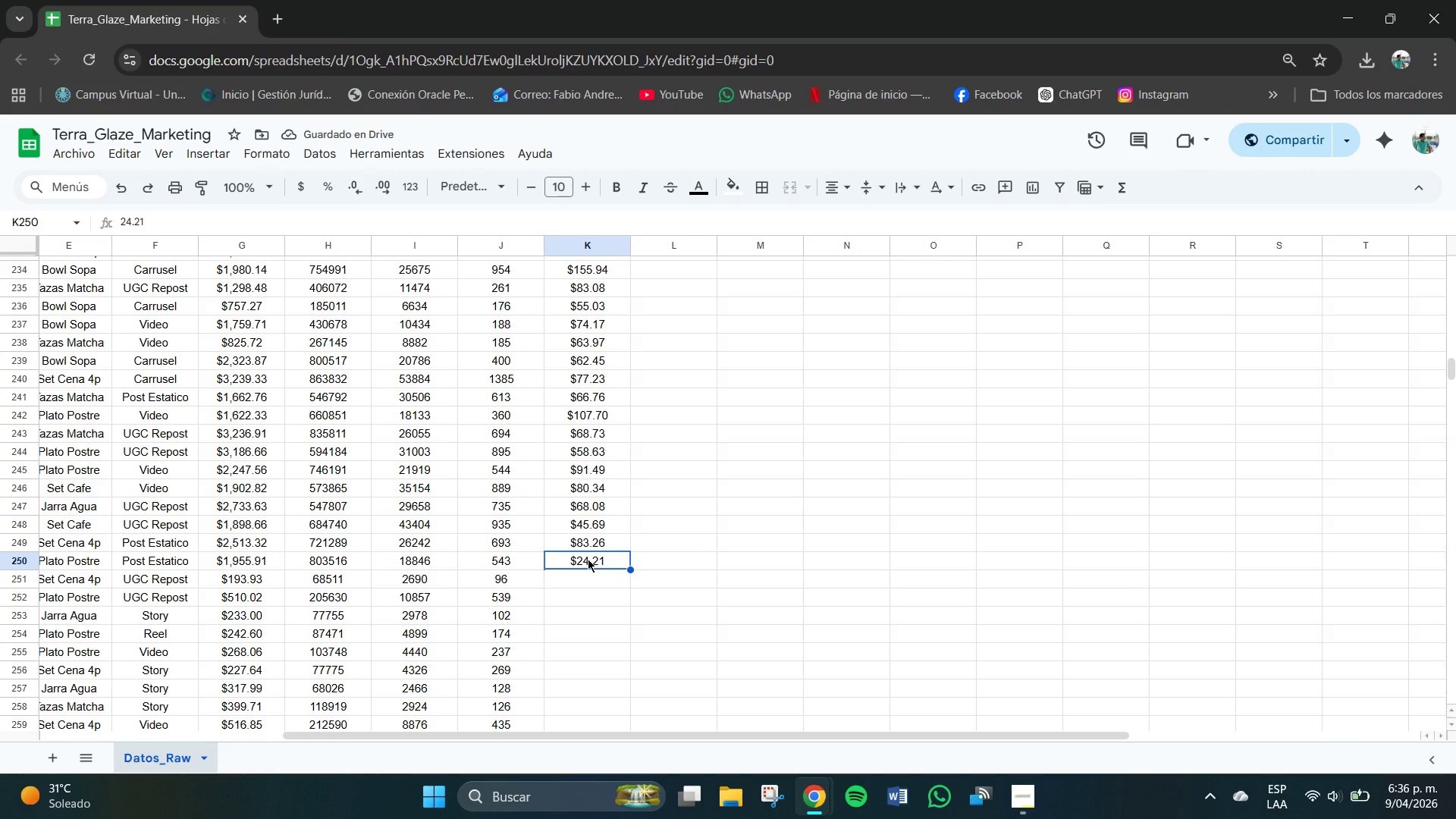 
key(Backspace)
 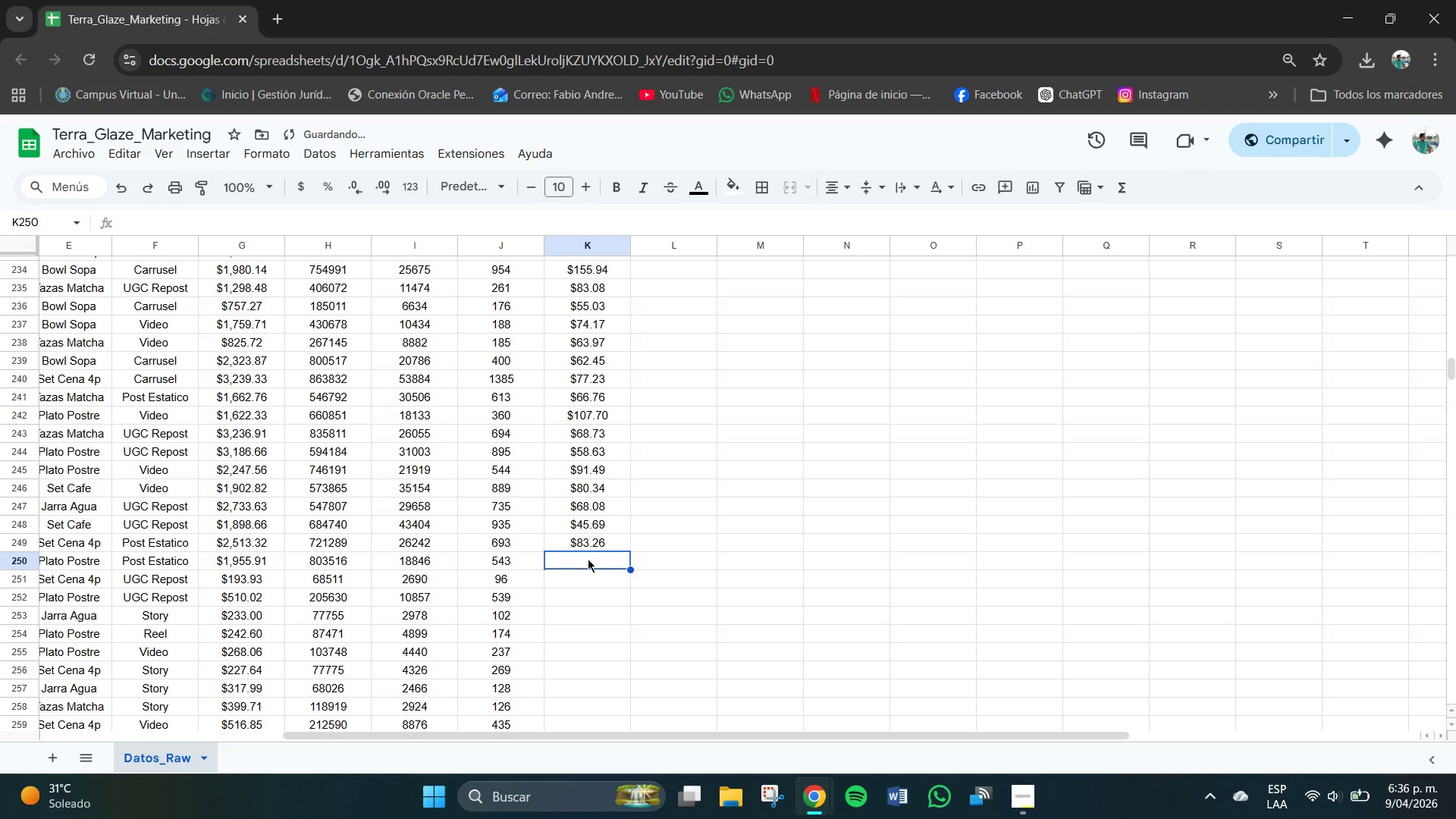 
key(Numpad5)
 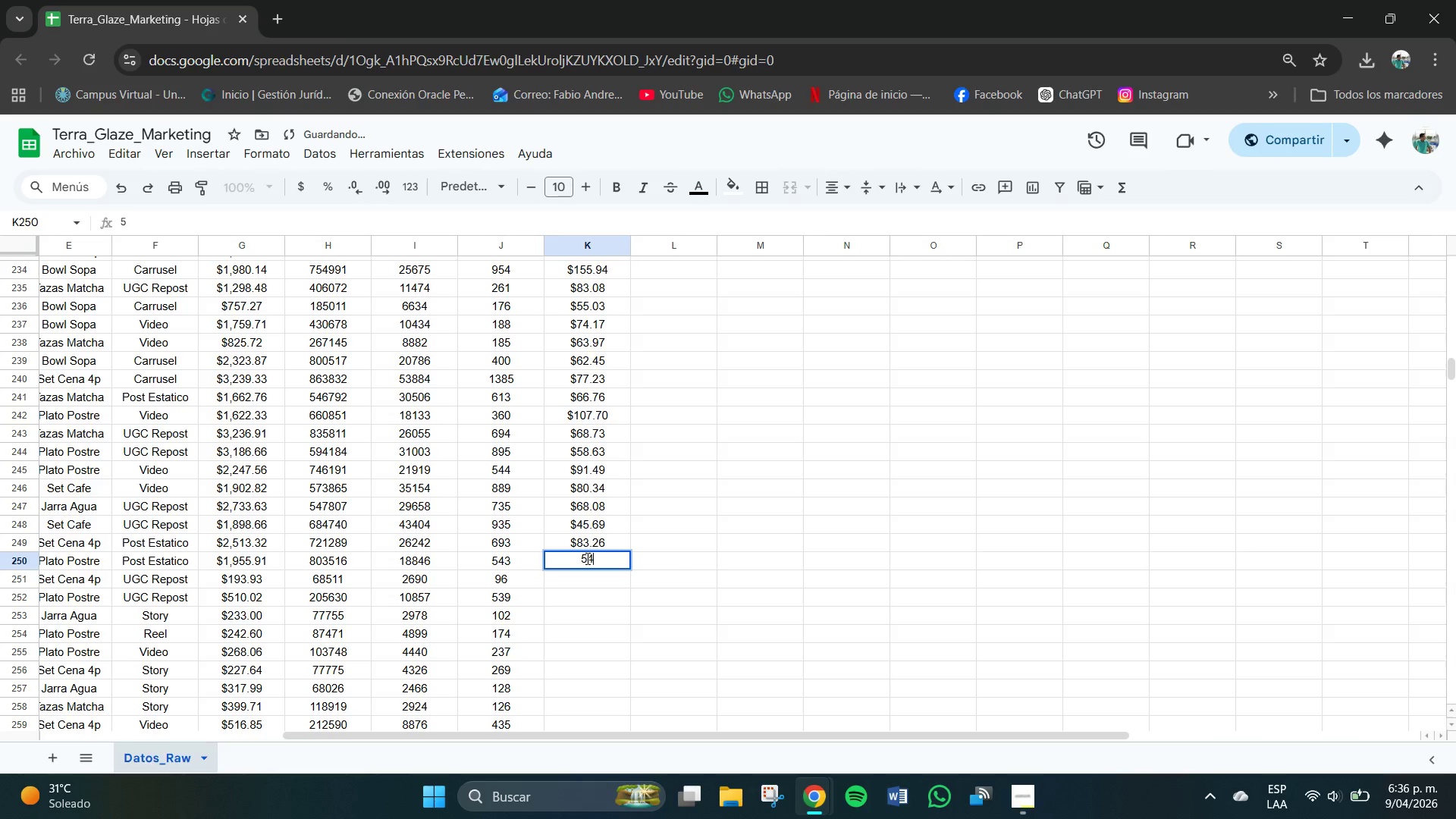 
key(Numpad4)
 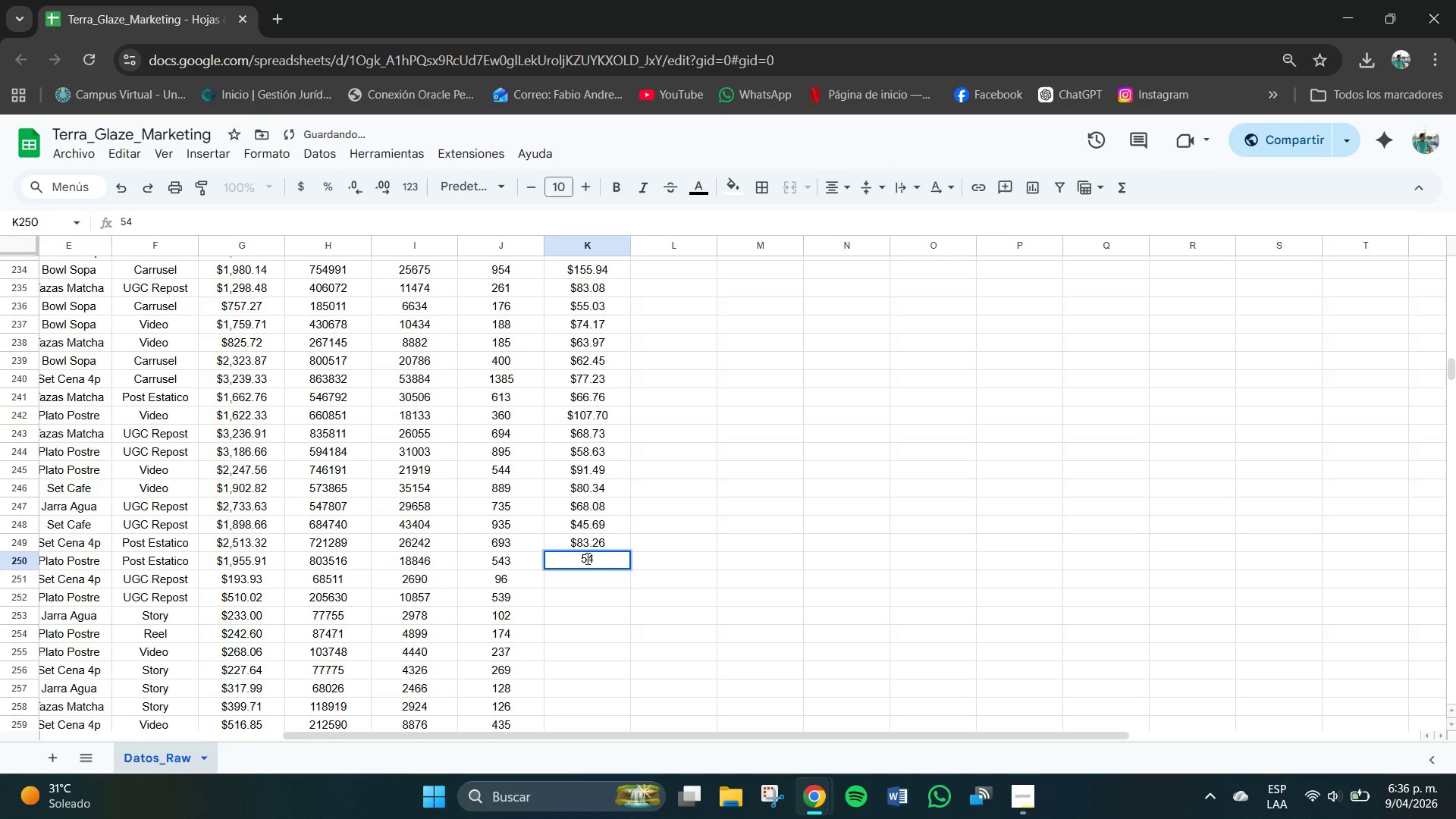 
key(NumpadDecimal)
 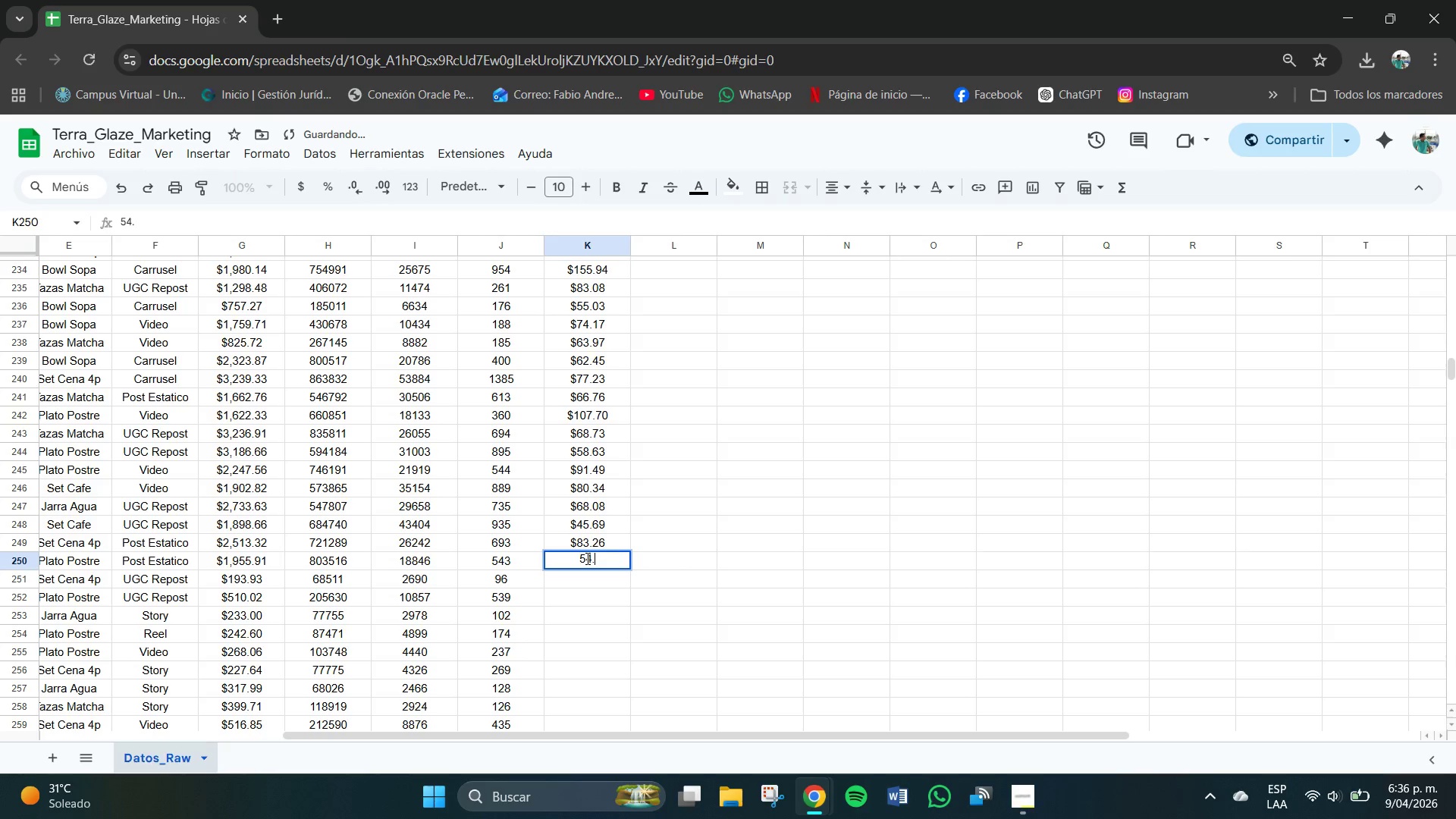 
key(Numpad2)
 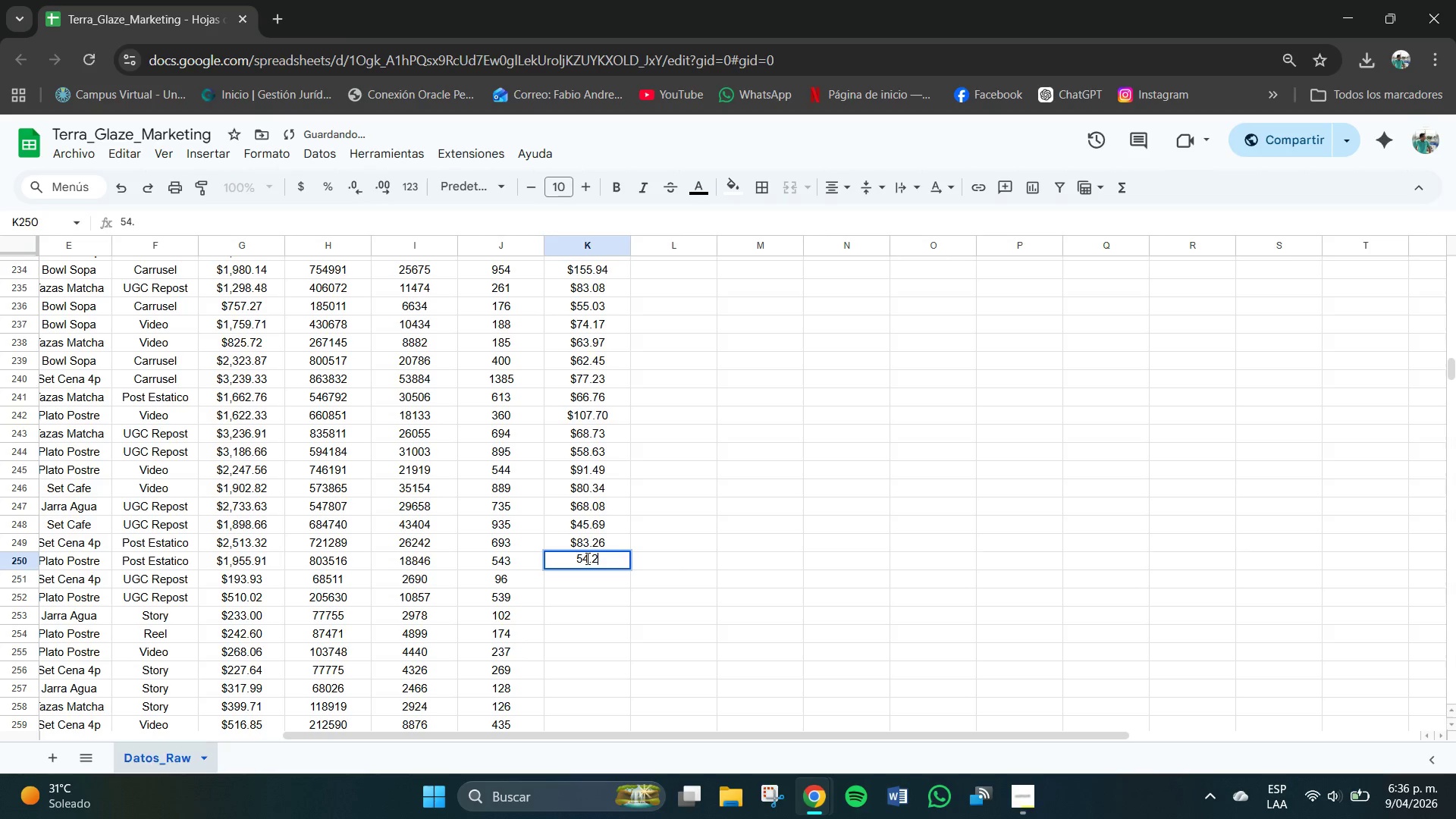 
key(Numpad1)
 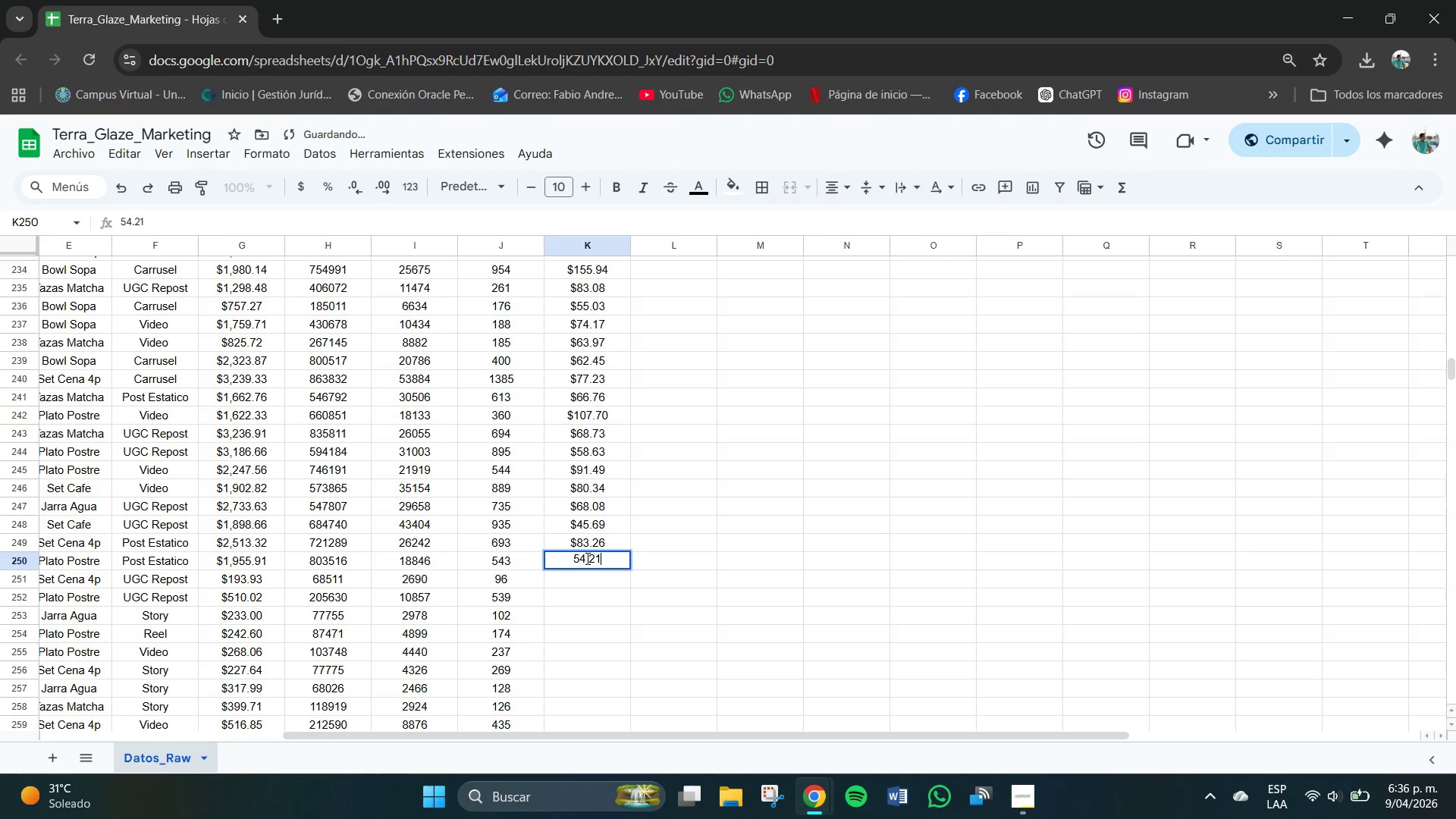 
key(NumpadEnter)
 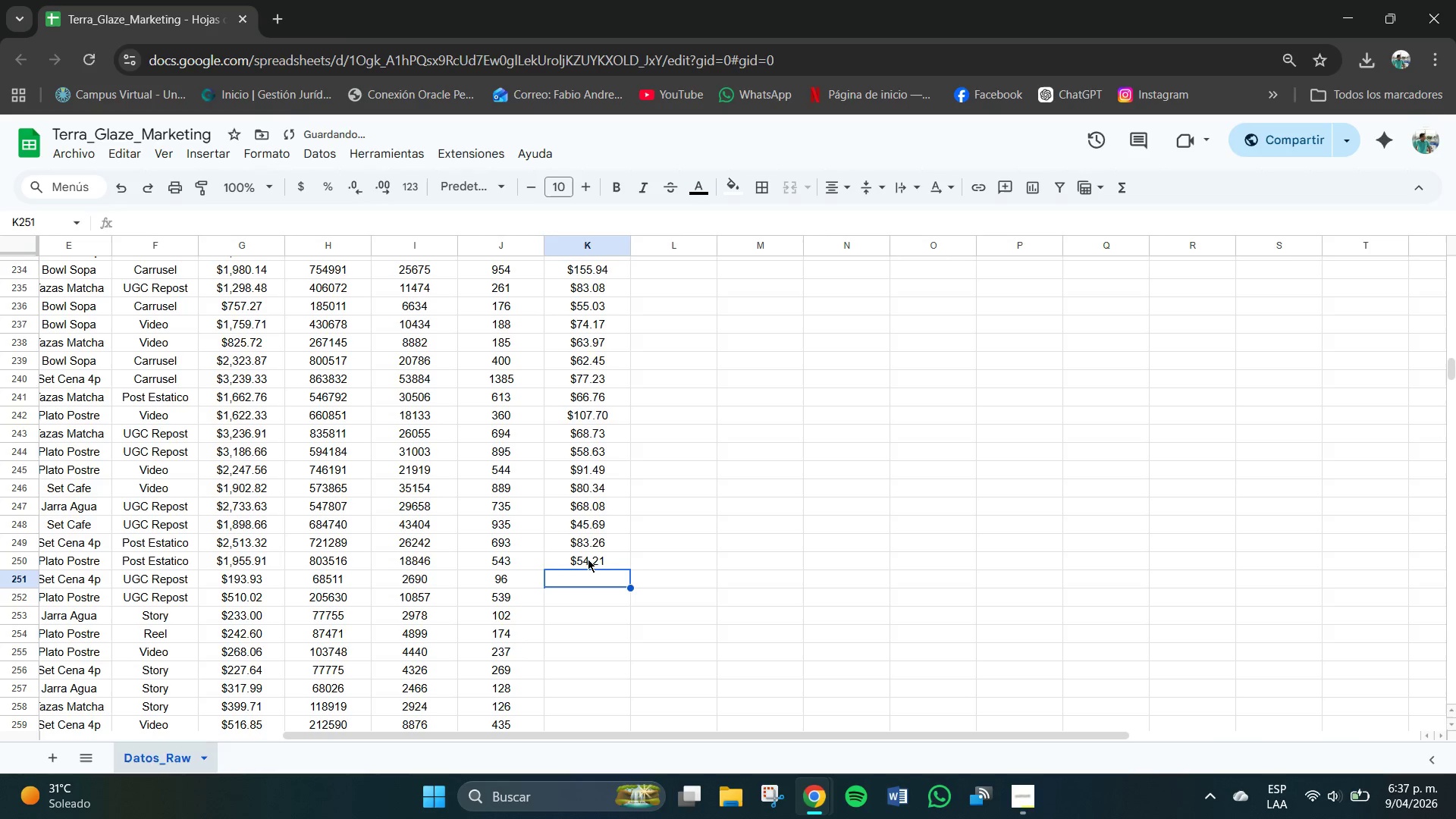 
key(Numpad5)
 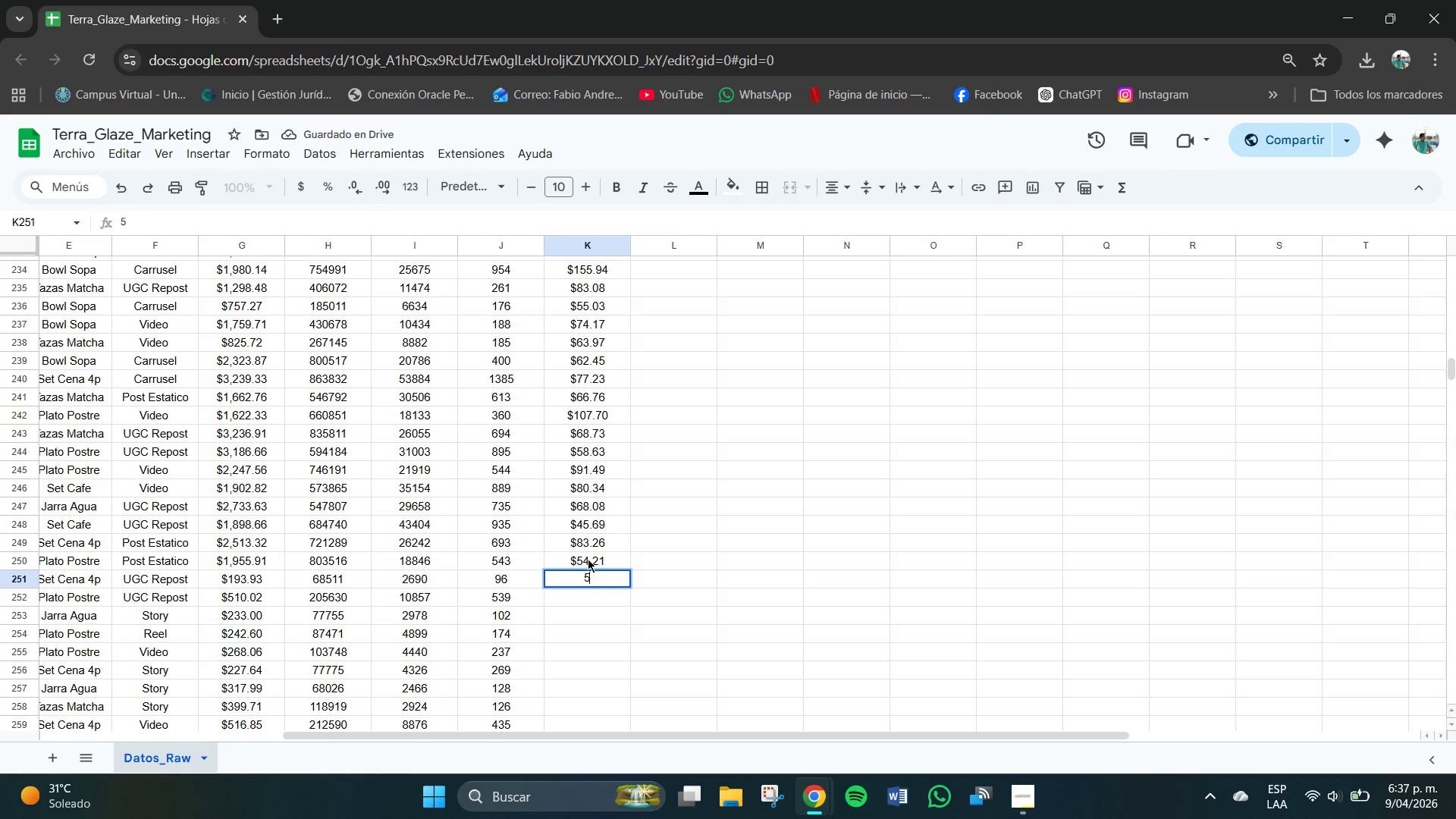 
key(Numpad9)
 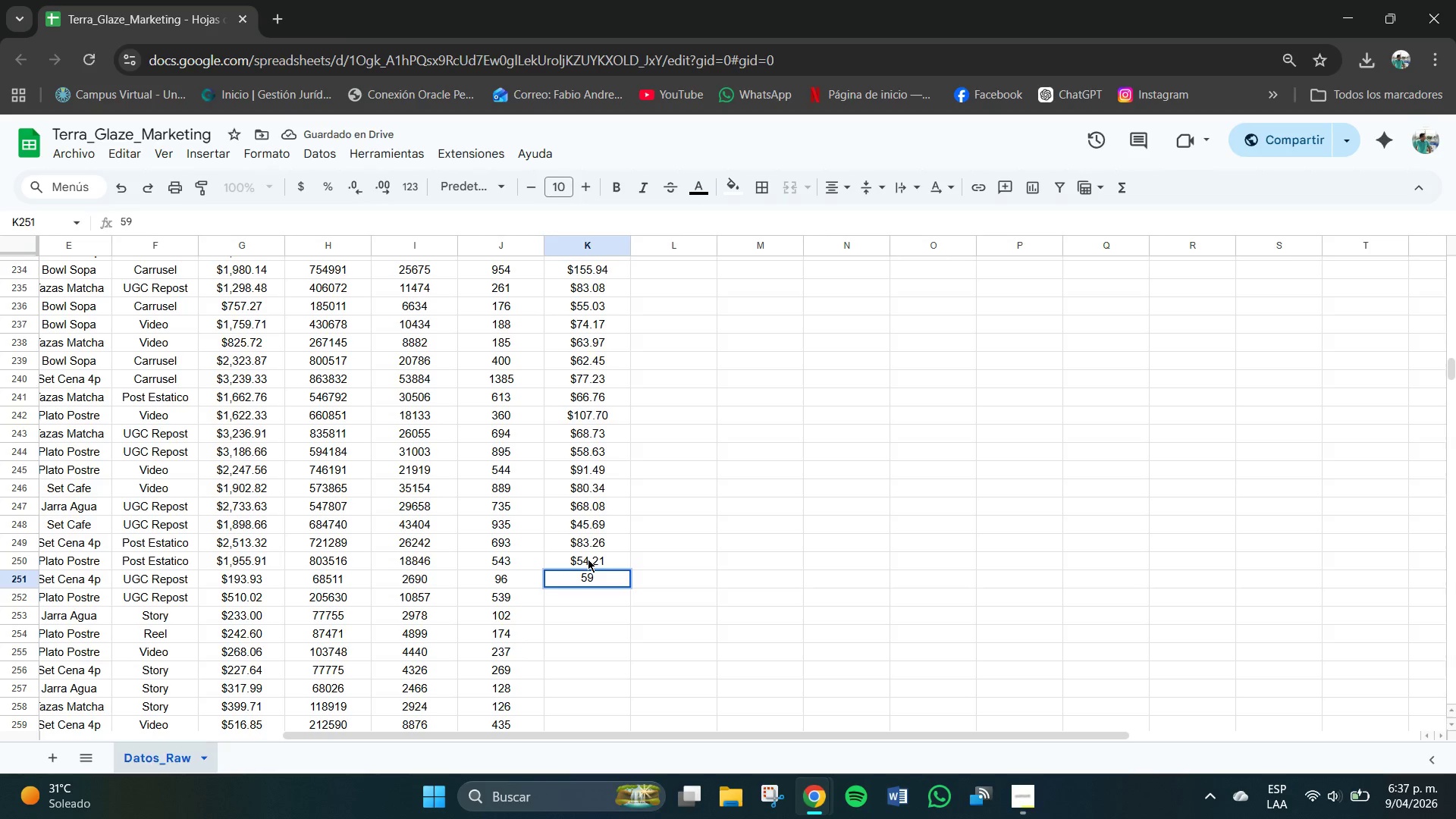 
key(Backspace)
 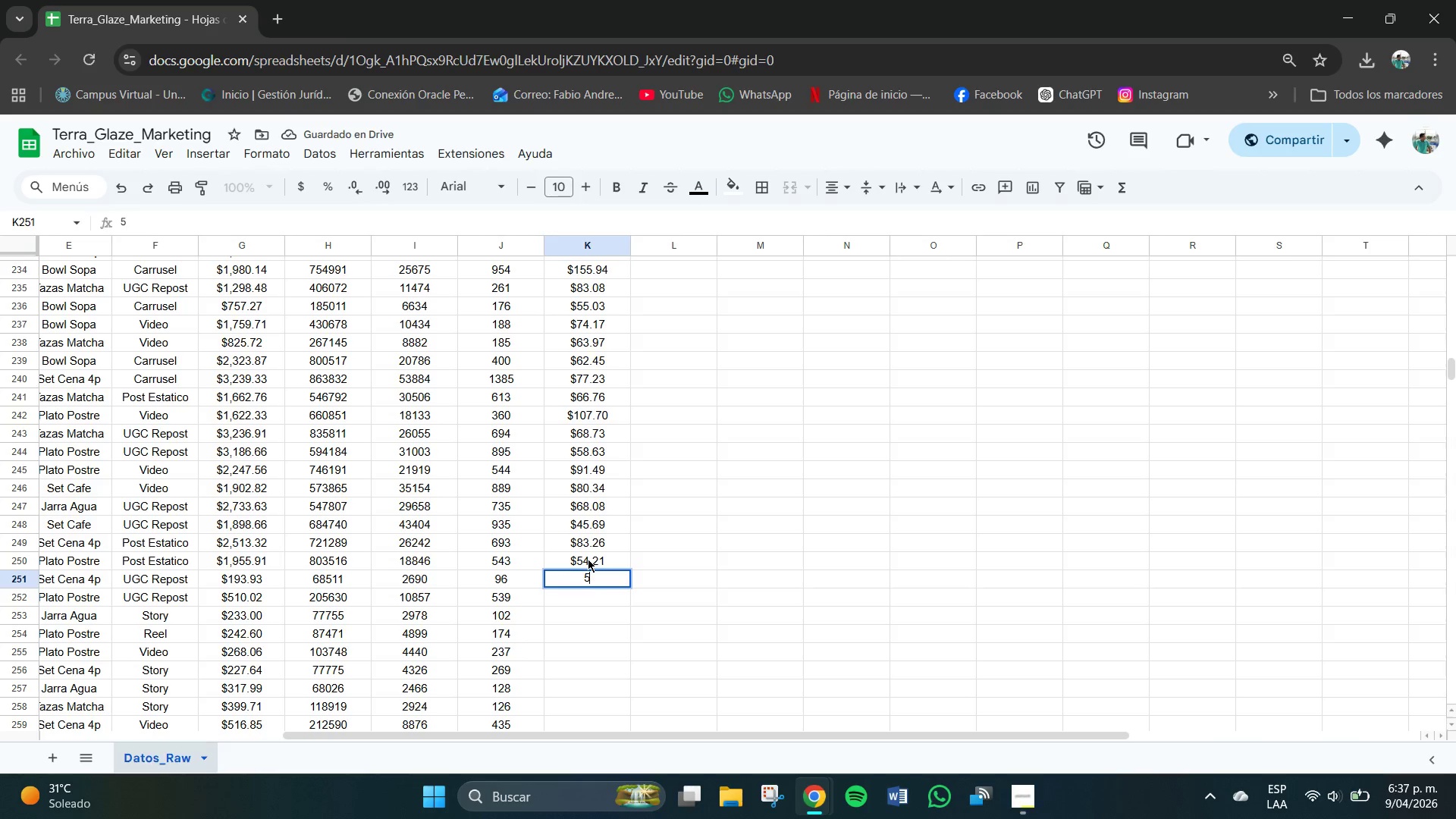 
key(Numpad8)
 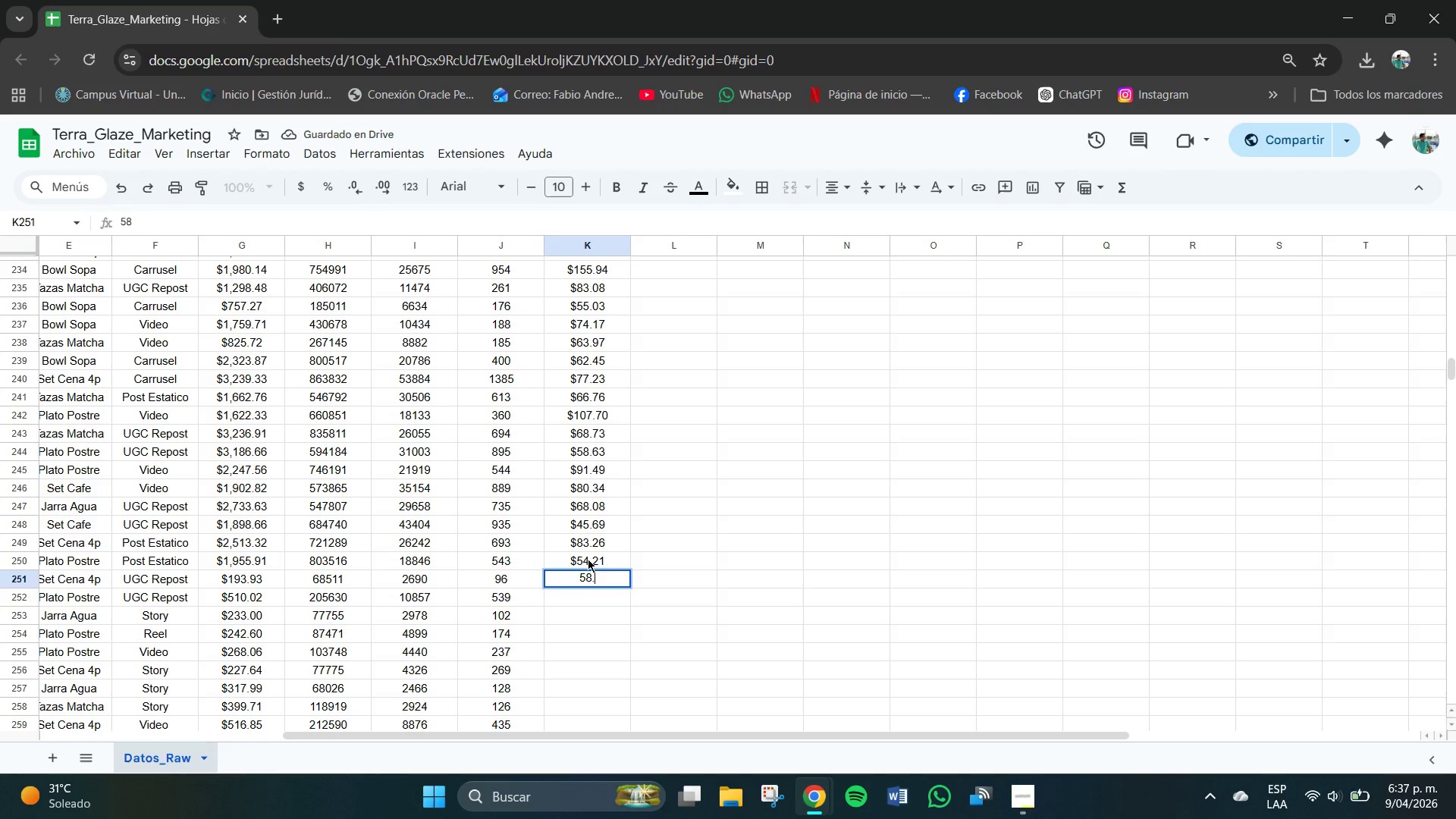 
key(NumpadDecimal)
 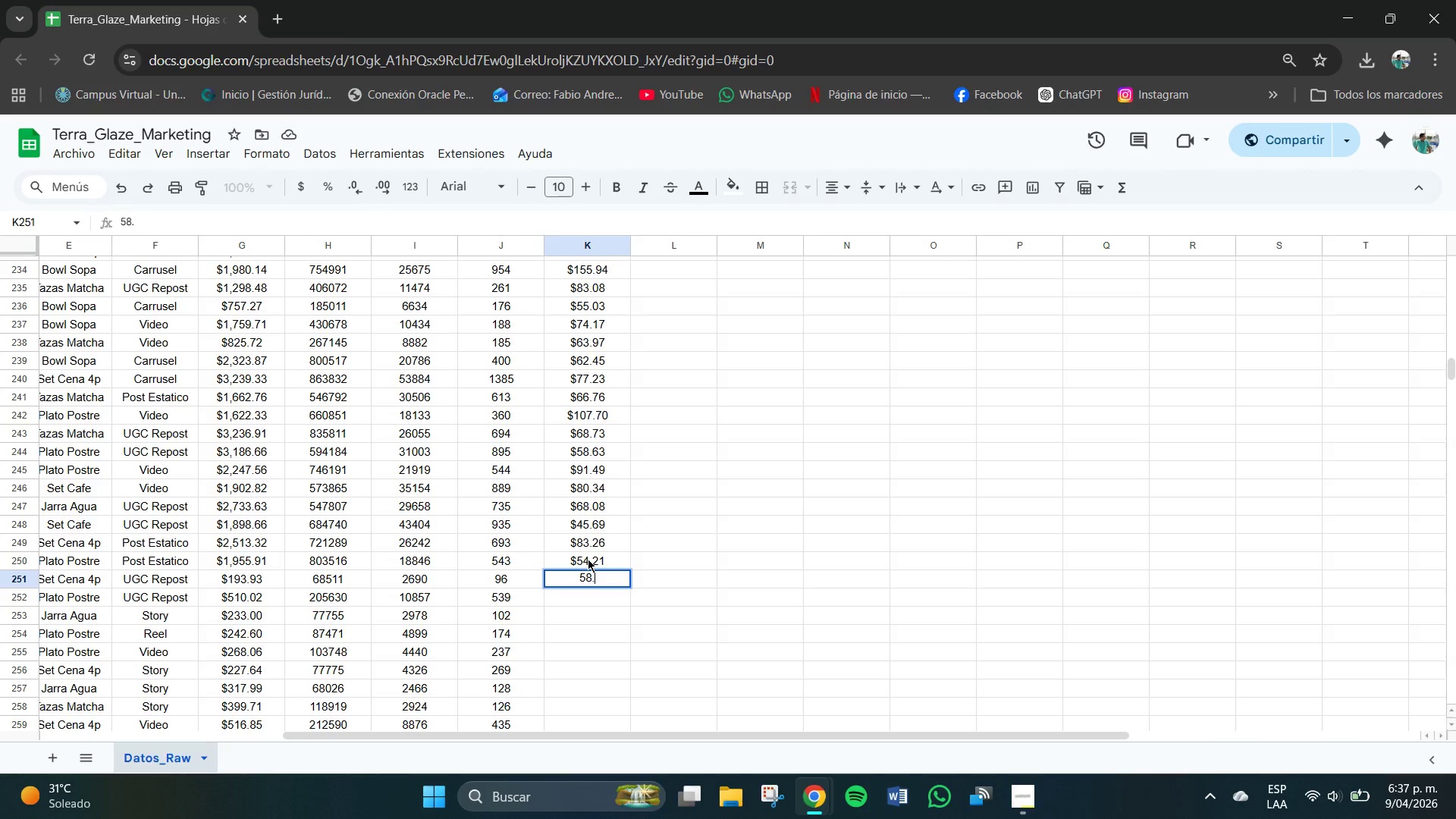 
key(Numpad3)
 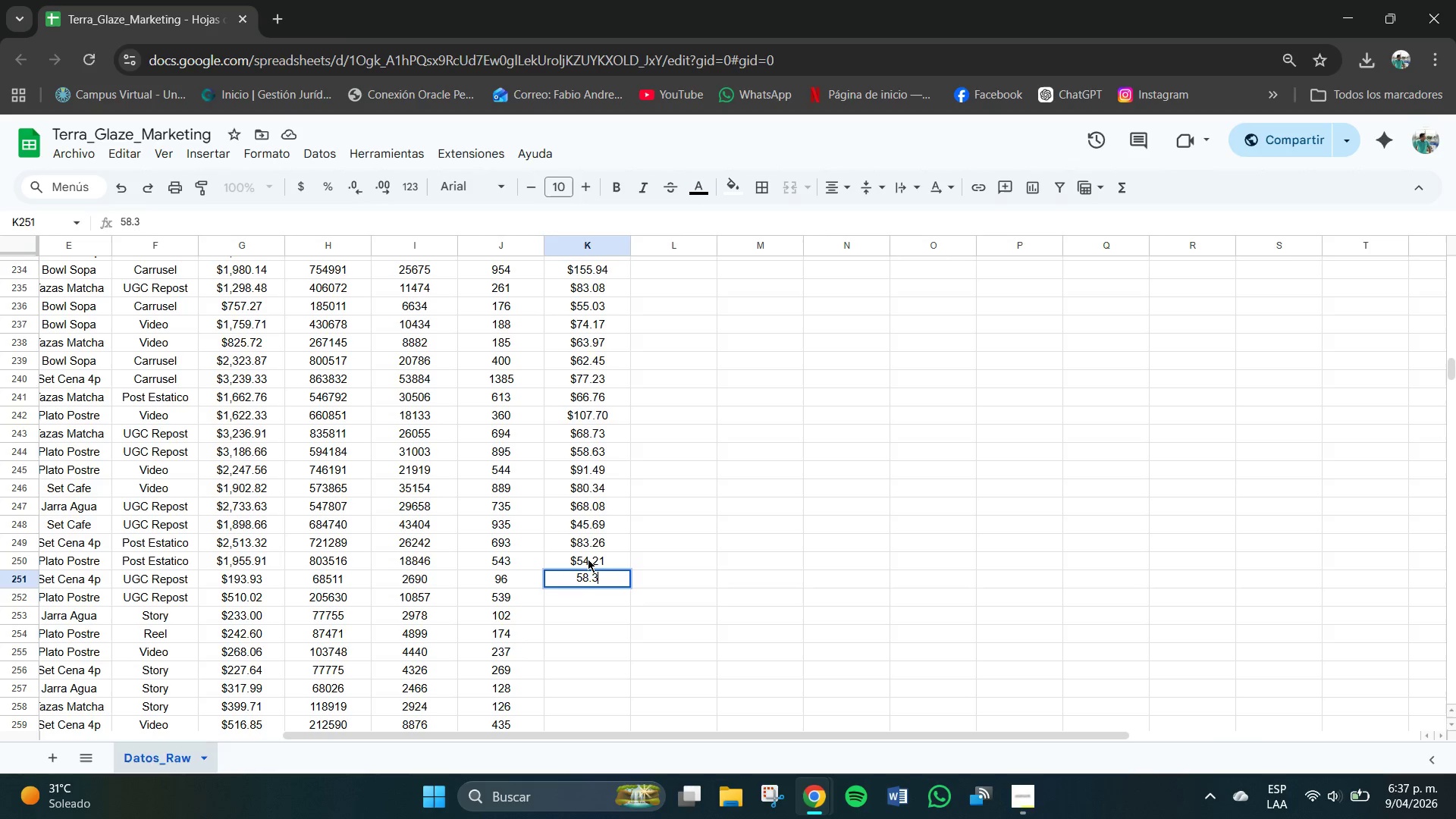 
key(Numpad5)
 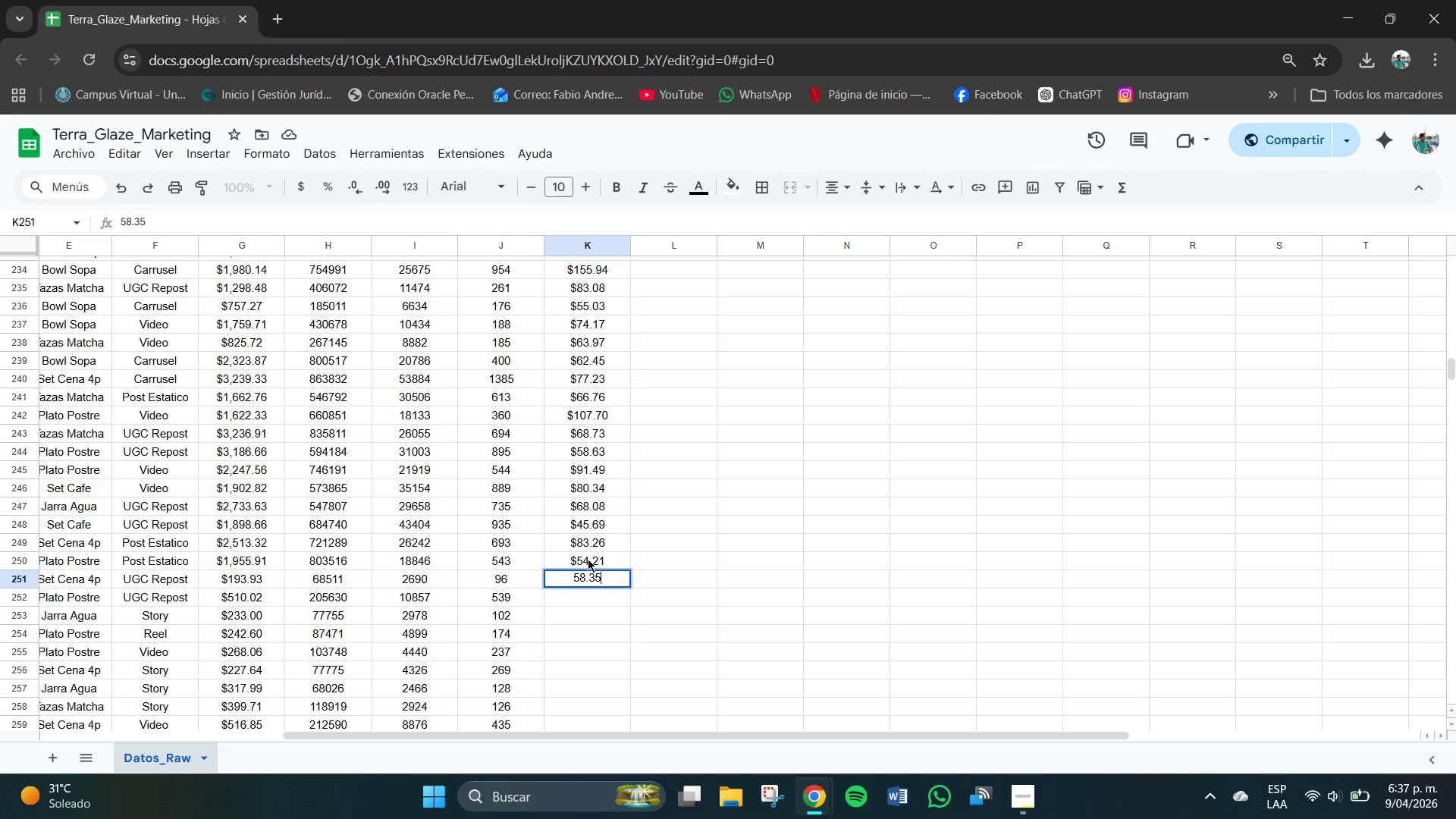 
key(NumpadEnter)
 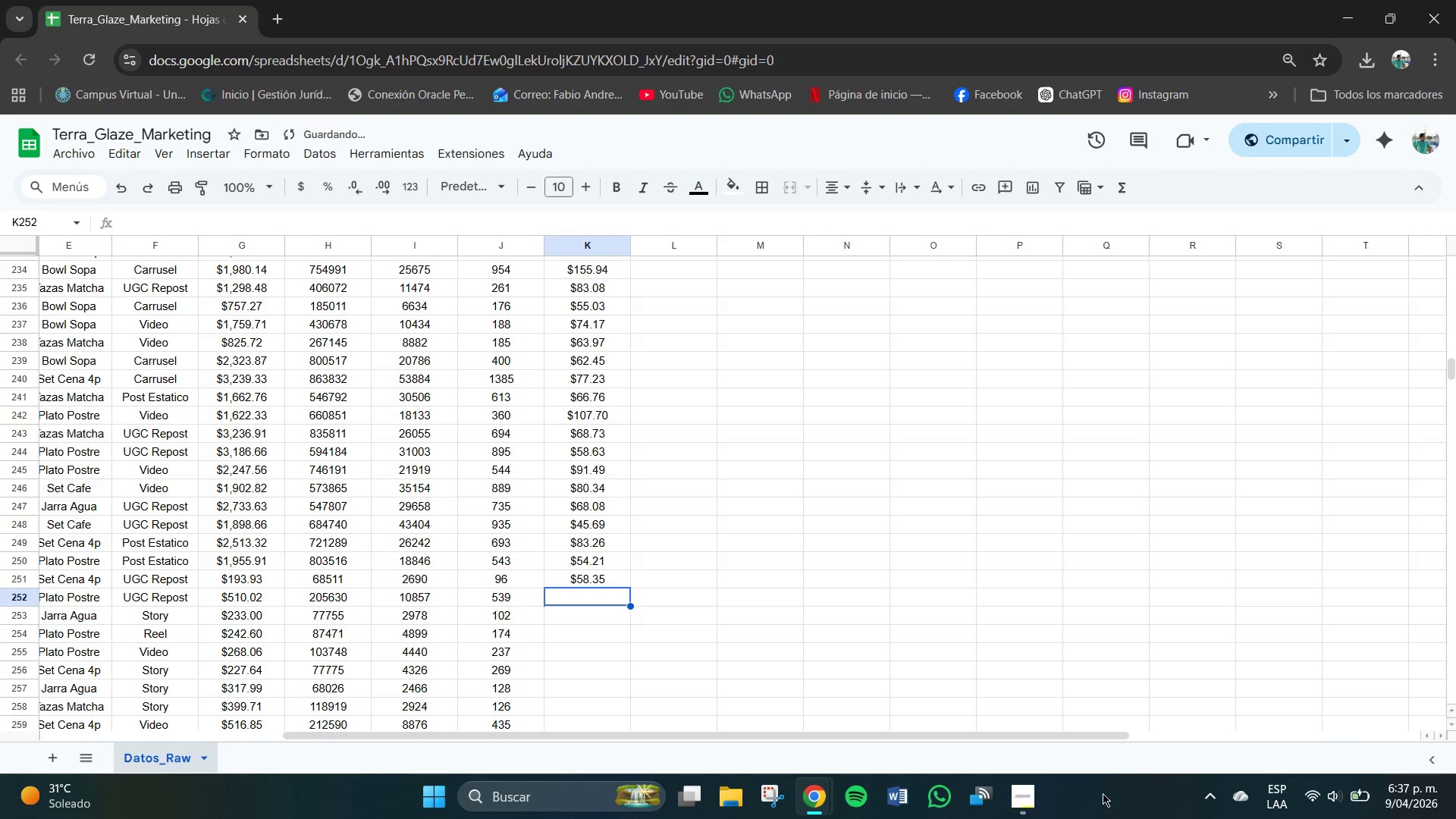 
left_click([1034, 797])